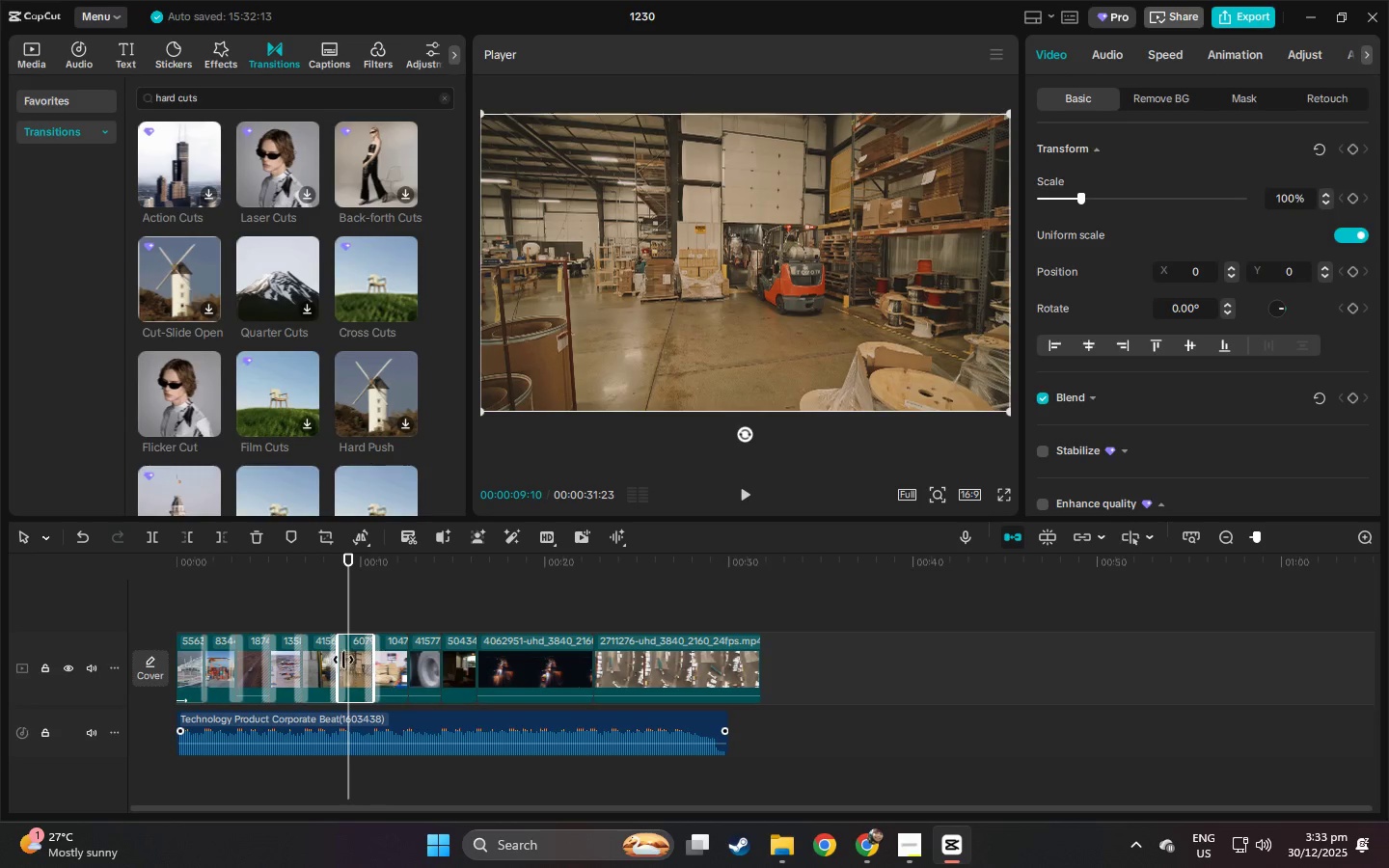 
left_click_drag(start_coordinate=[348, 552], to_coordinate=[337, 554])
 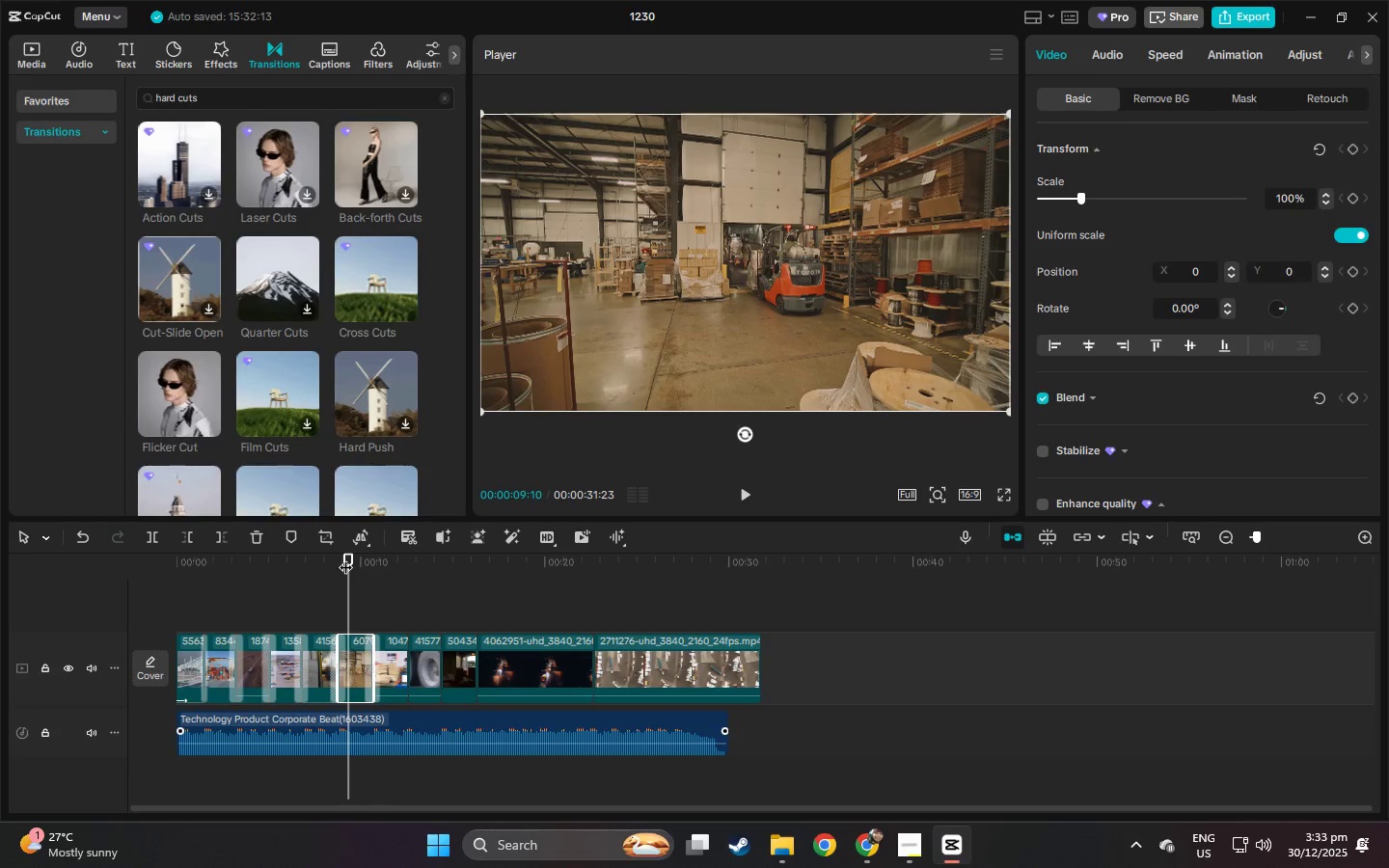 
left_click_drag(start_coordinate=[345, 557], to_coordinate=[342, 567])
 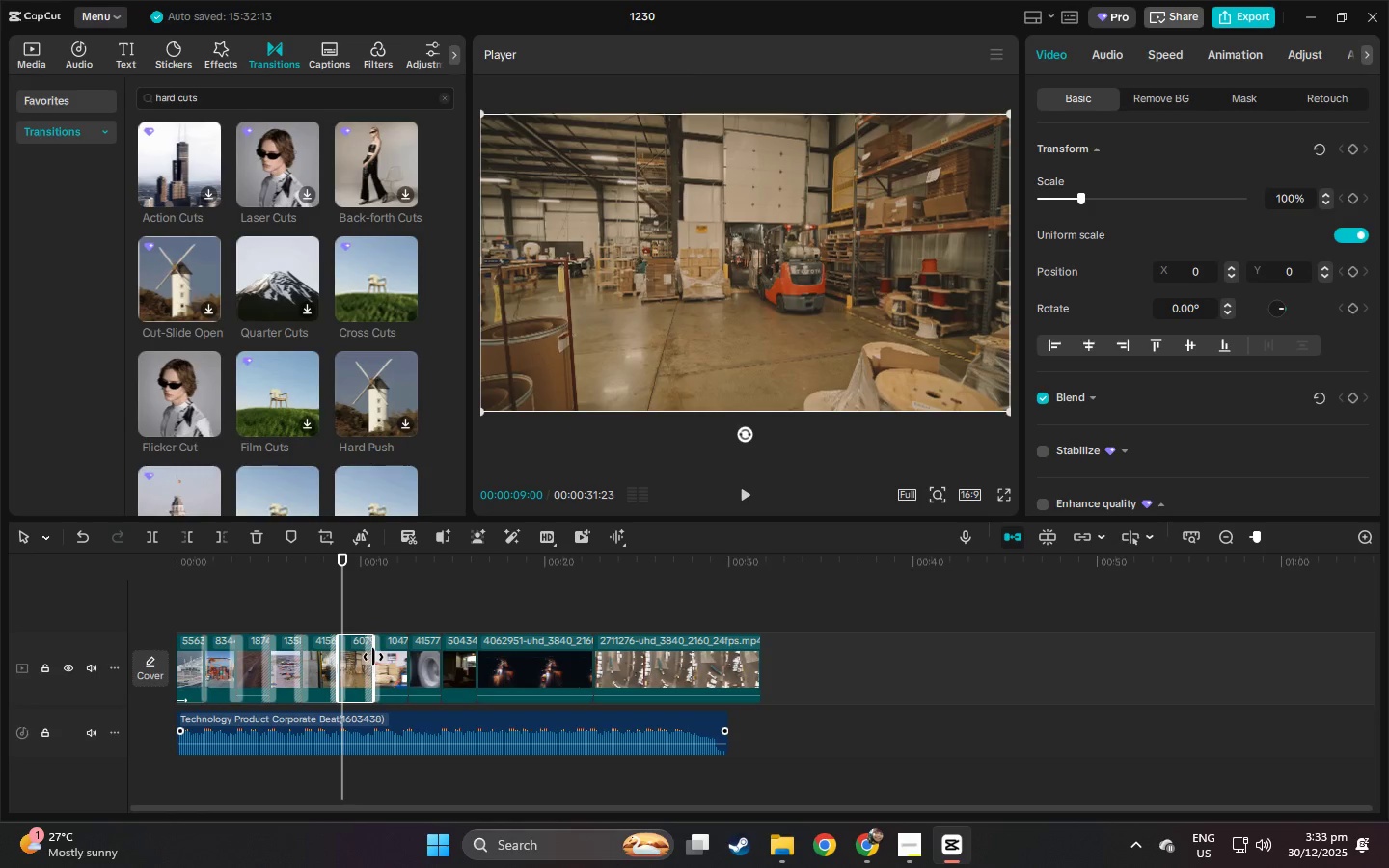 
left_click_drag(start_coordinate=[373, 657], to_coordinate=[380, 657])
 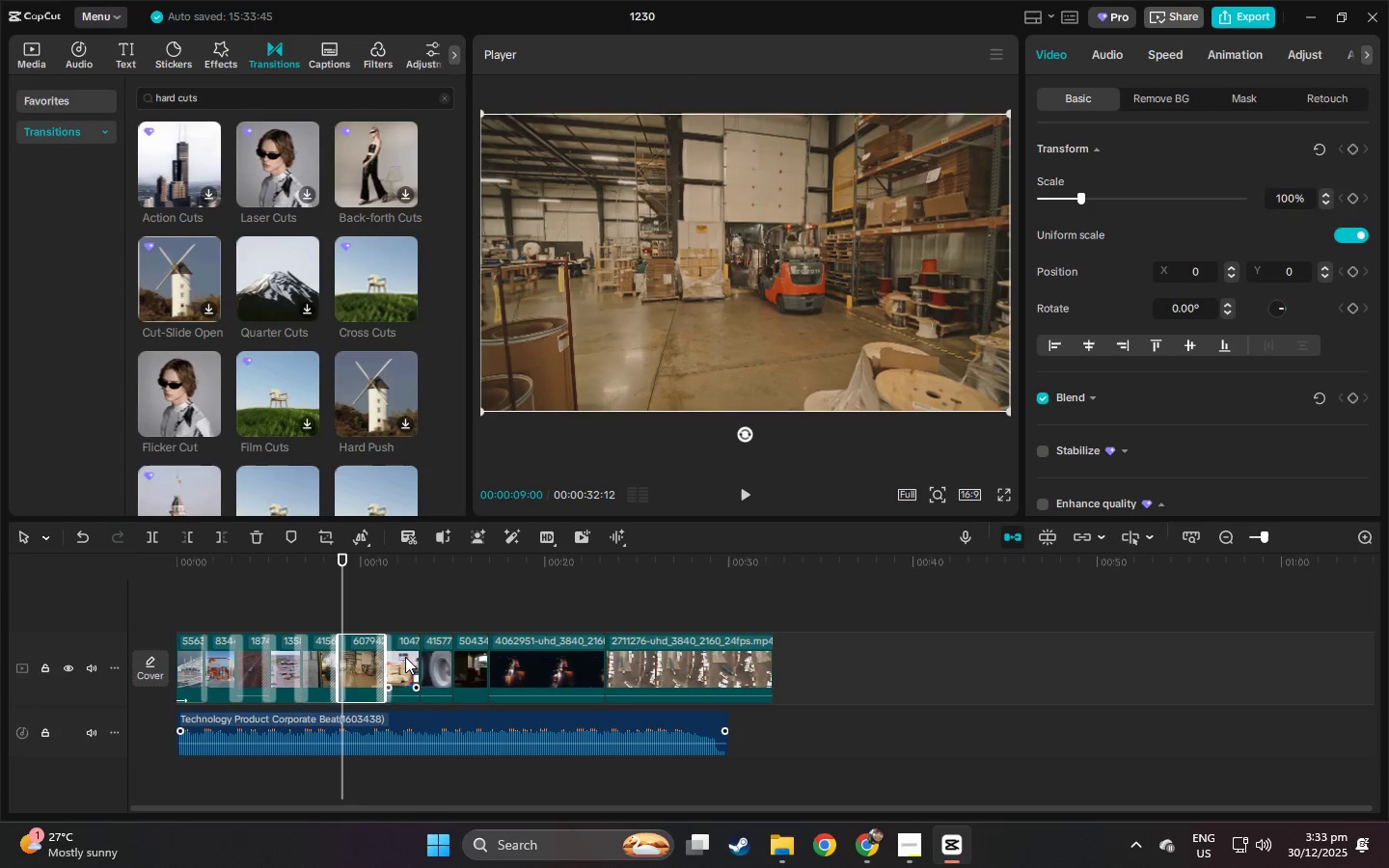 
left_click([405, 657])
 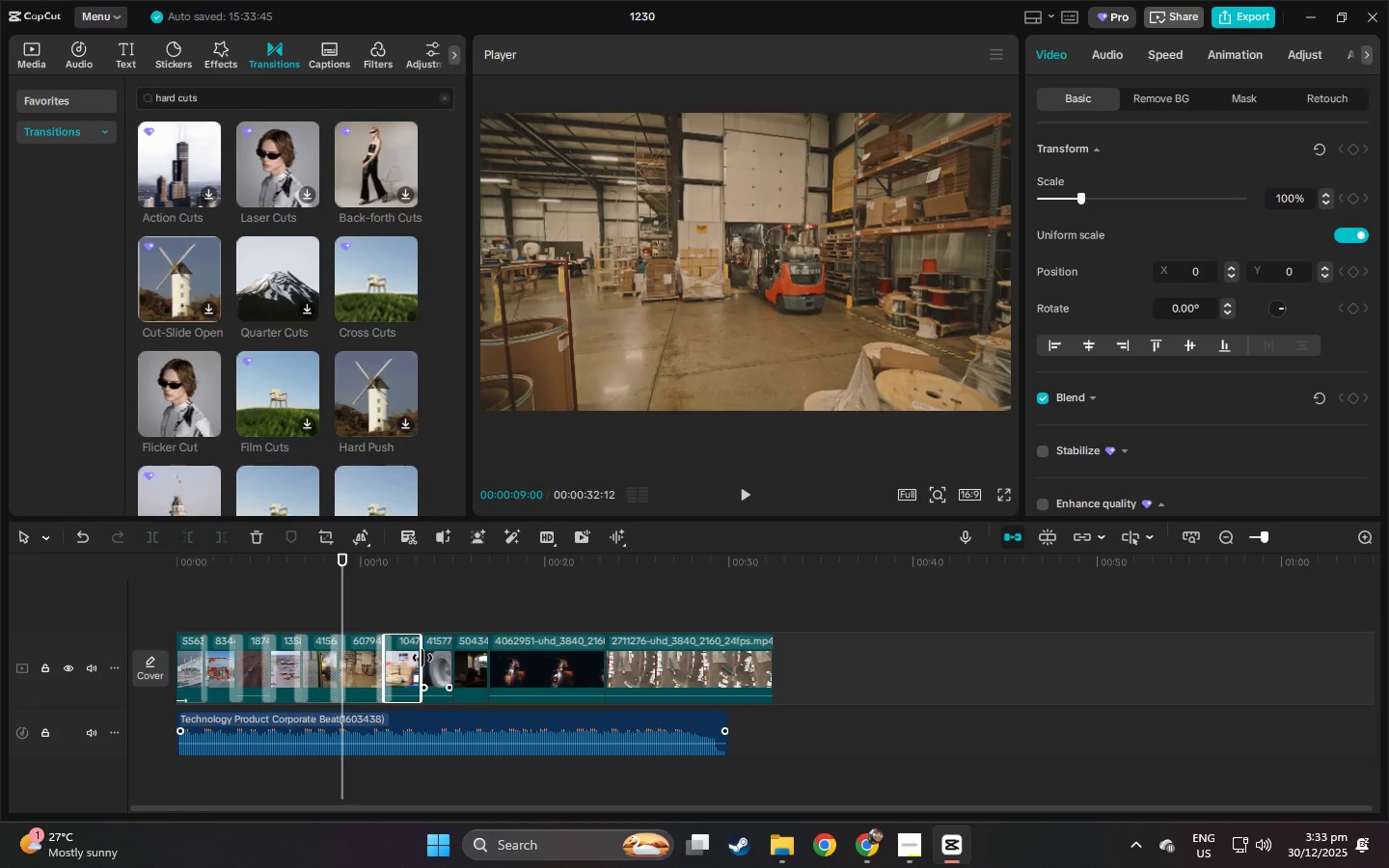 
left_click_drag(start_coordinate=[422, 658], to_coordinate=[435, 659])
 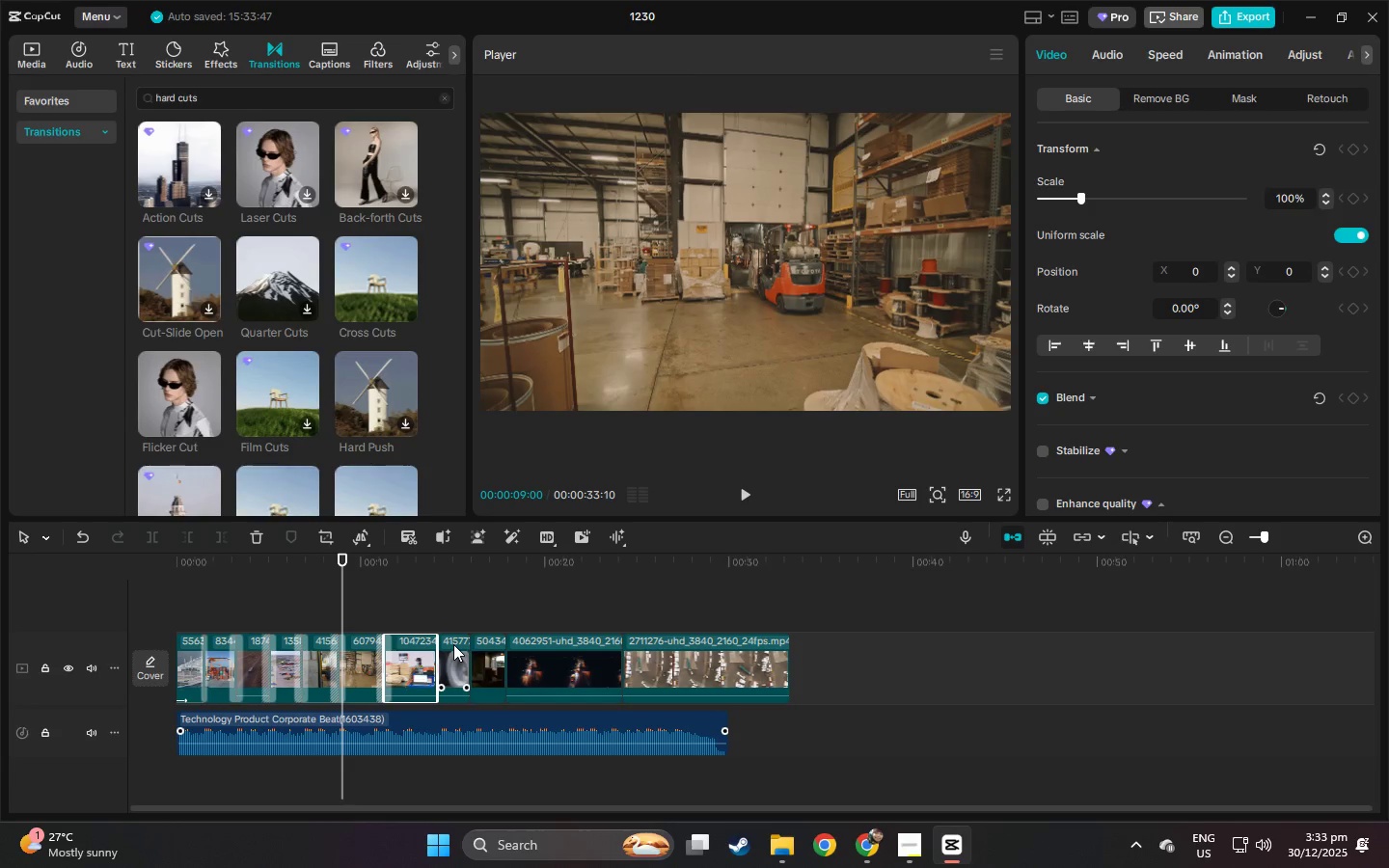 
wait(5.88)
 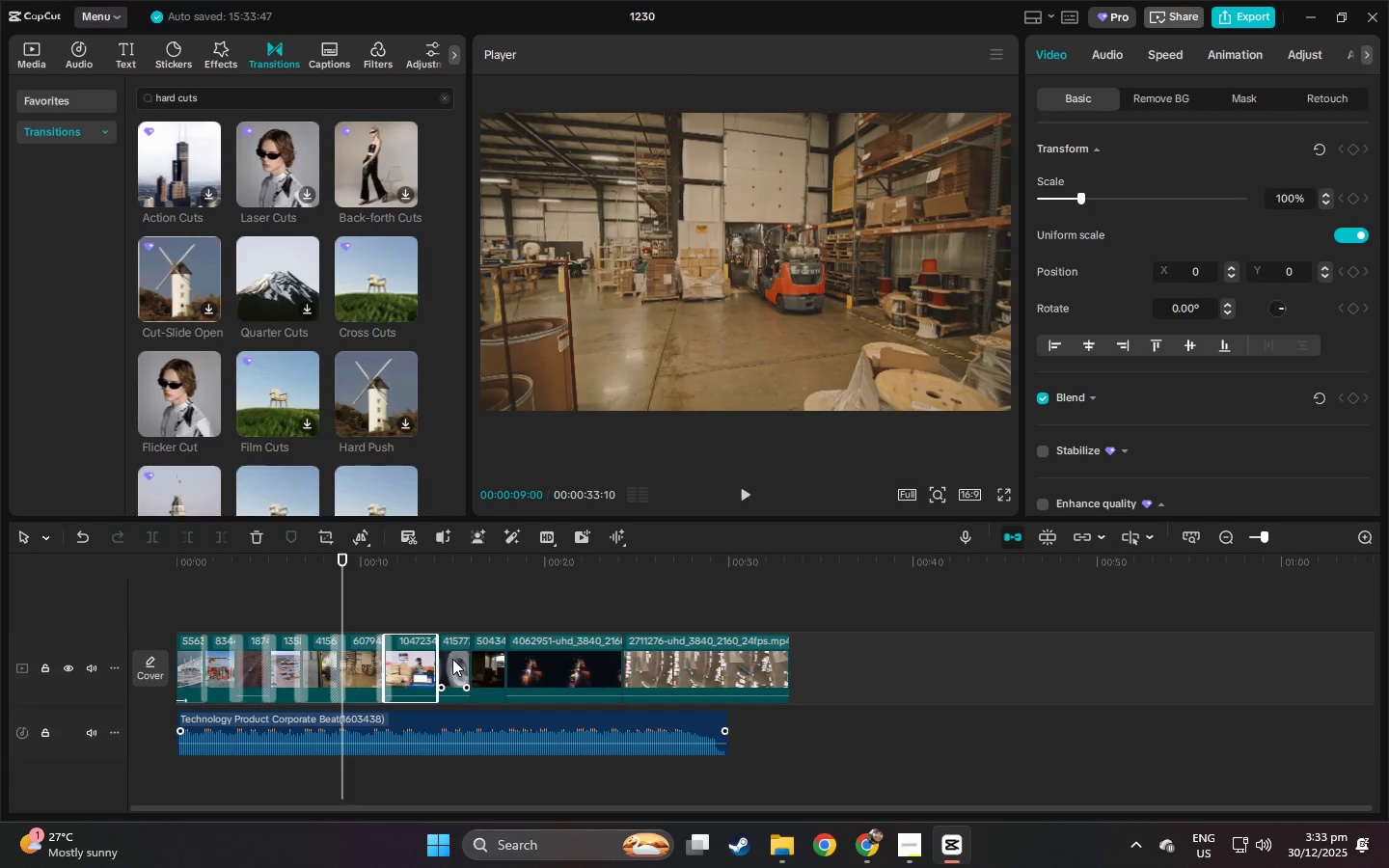 
left_click([456, 654])
 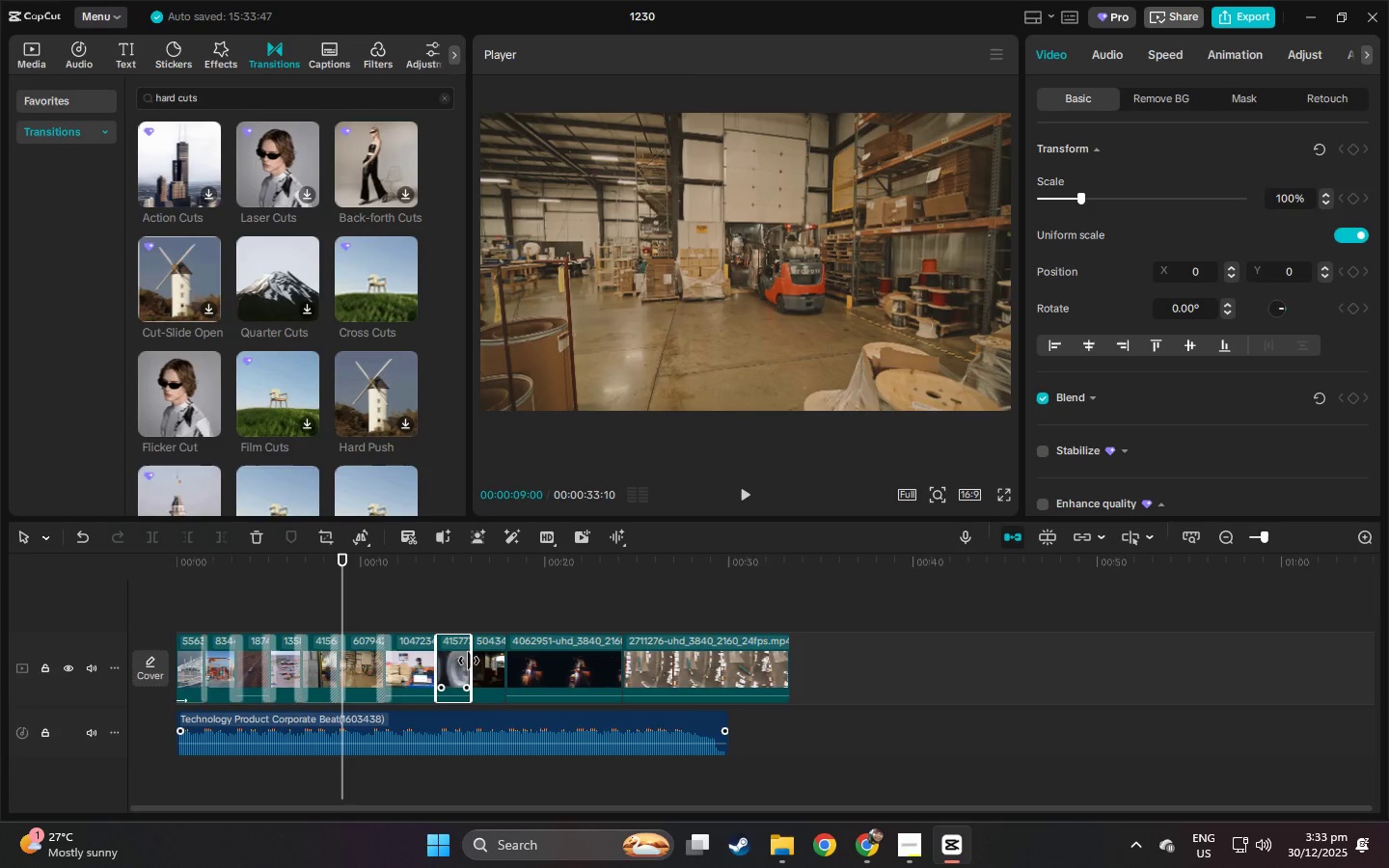 
left_click_drag(start_coordinate=[469, 661], to_coordinate=[486, 661])
 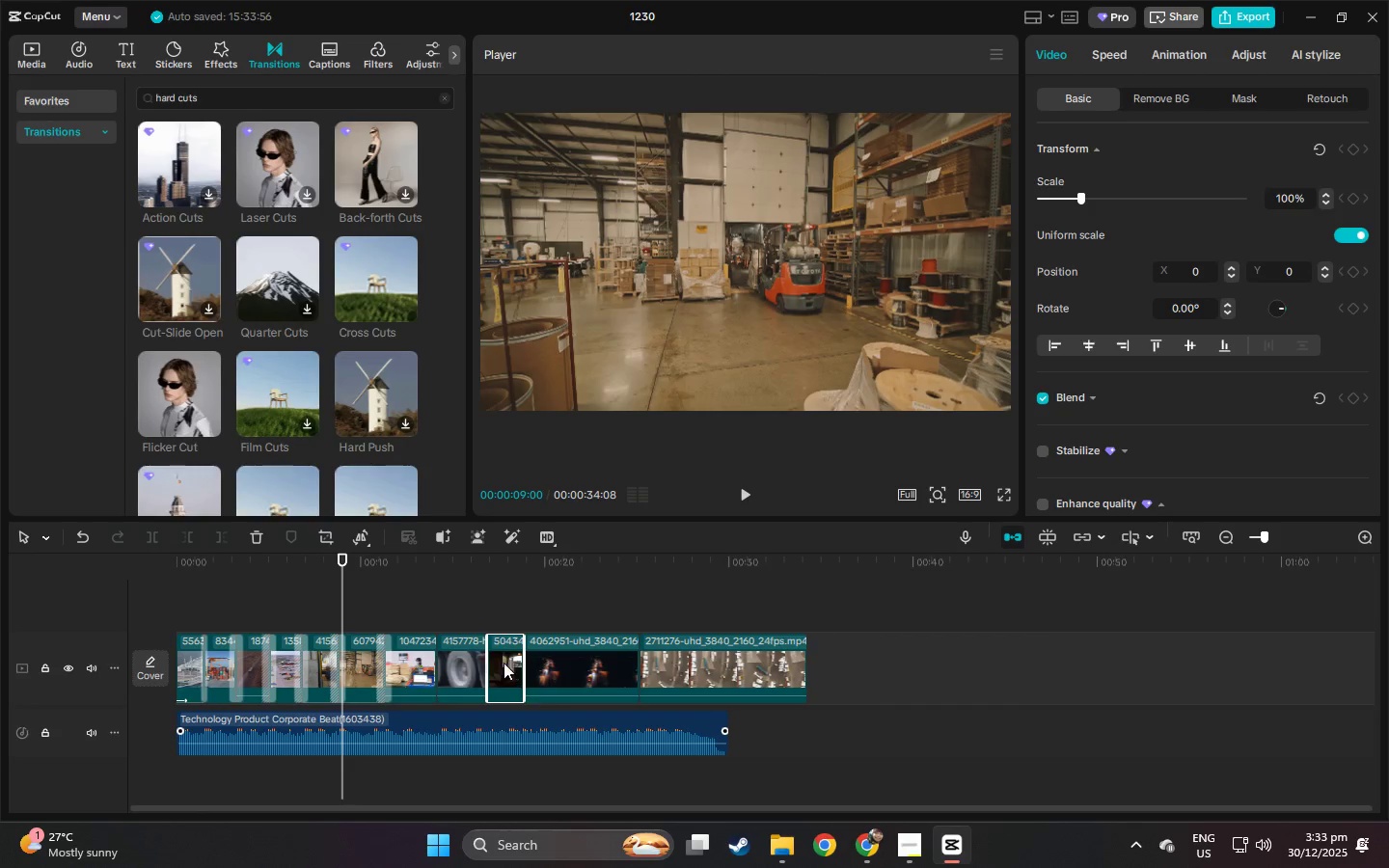 
left_click([311, 662])
 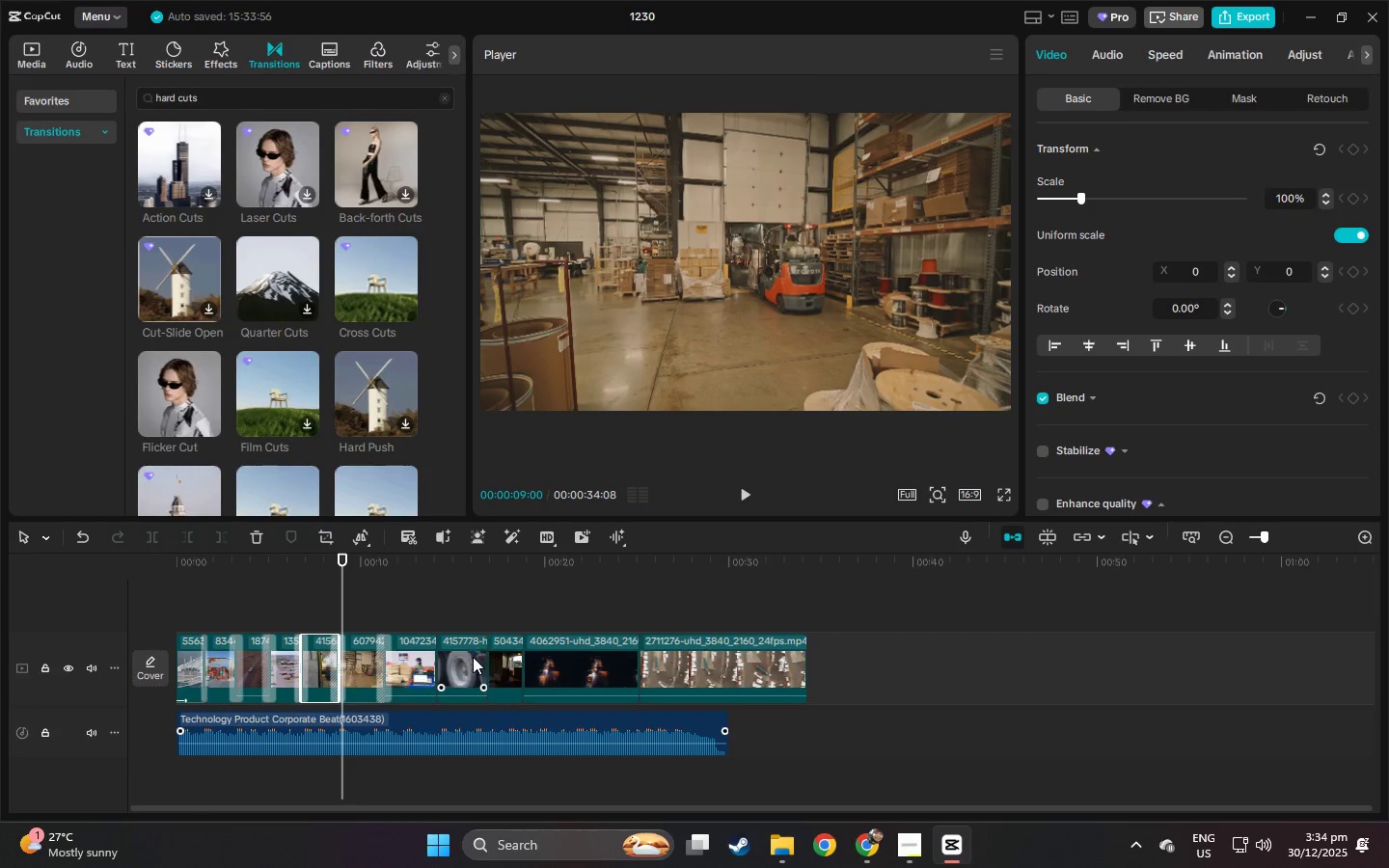 
left_click([516, 661])
 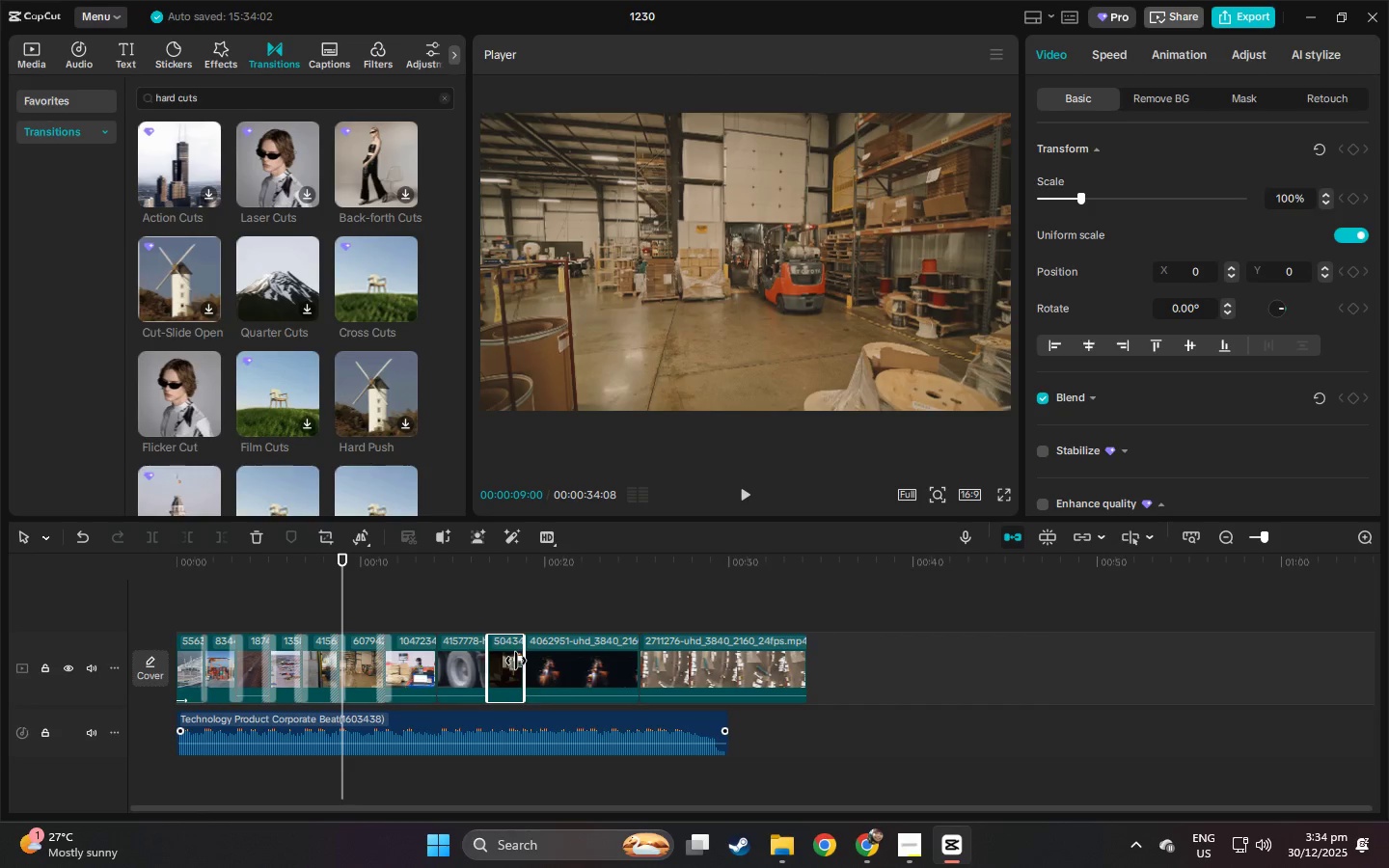 
key(Delete)
 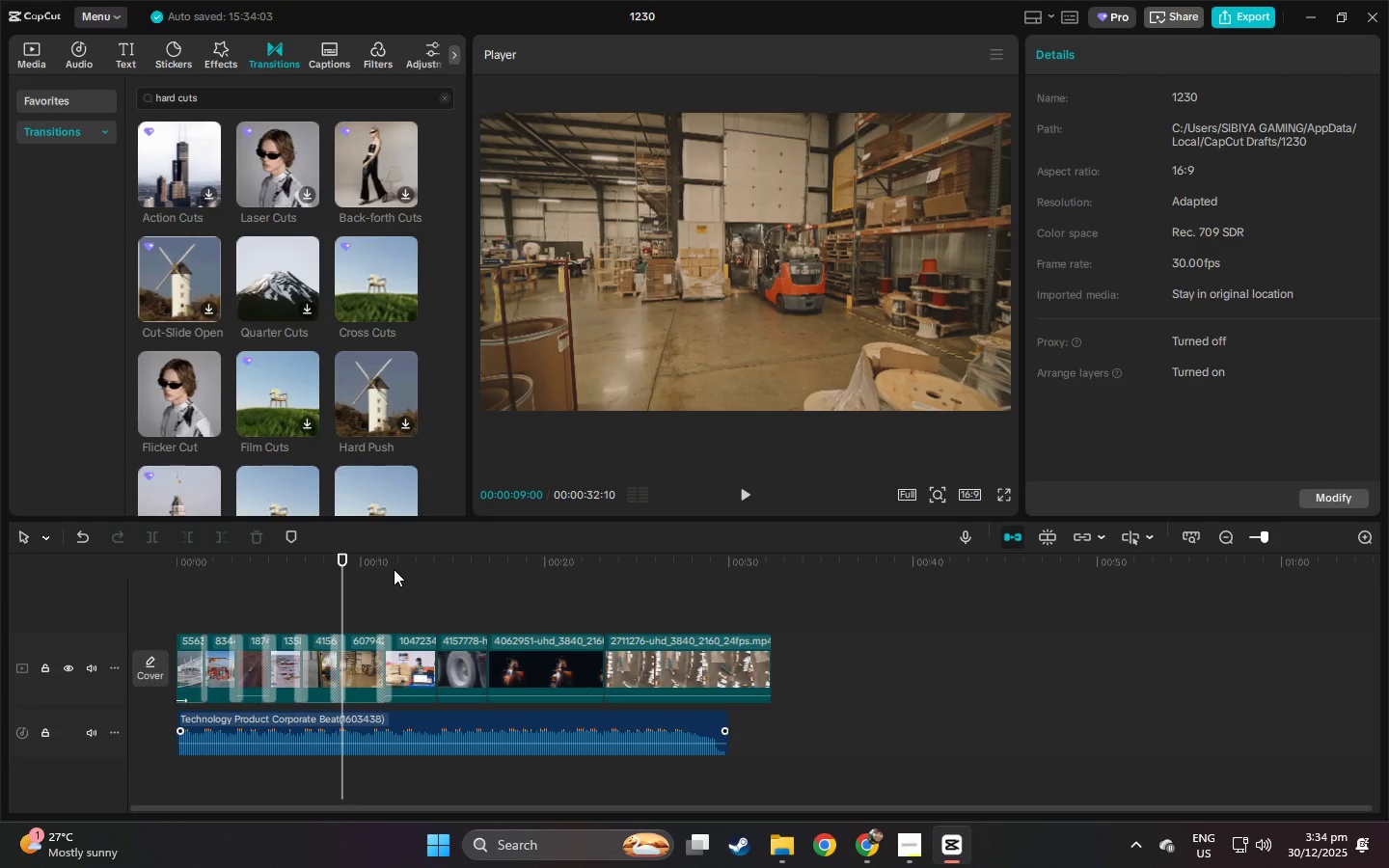 
left_click([422, 670])
 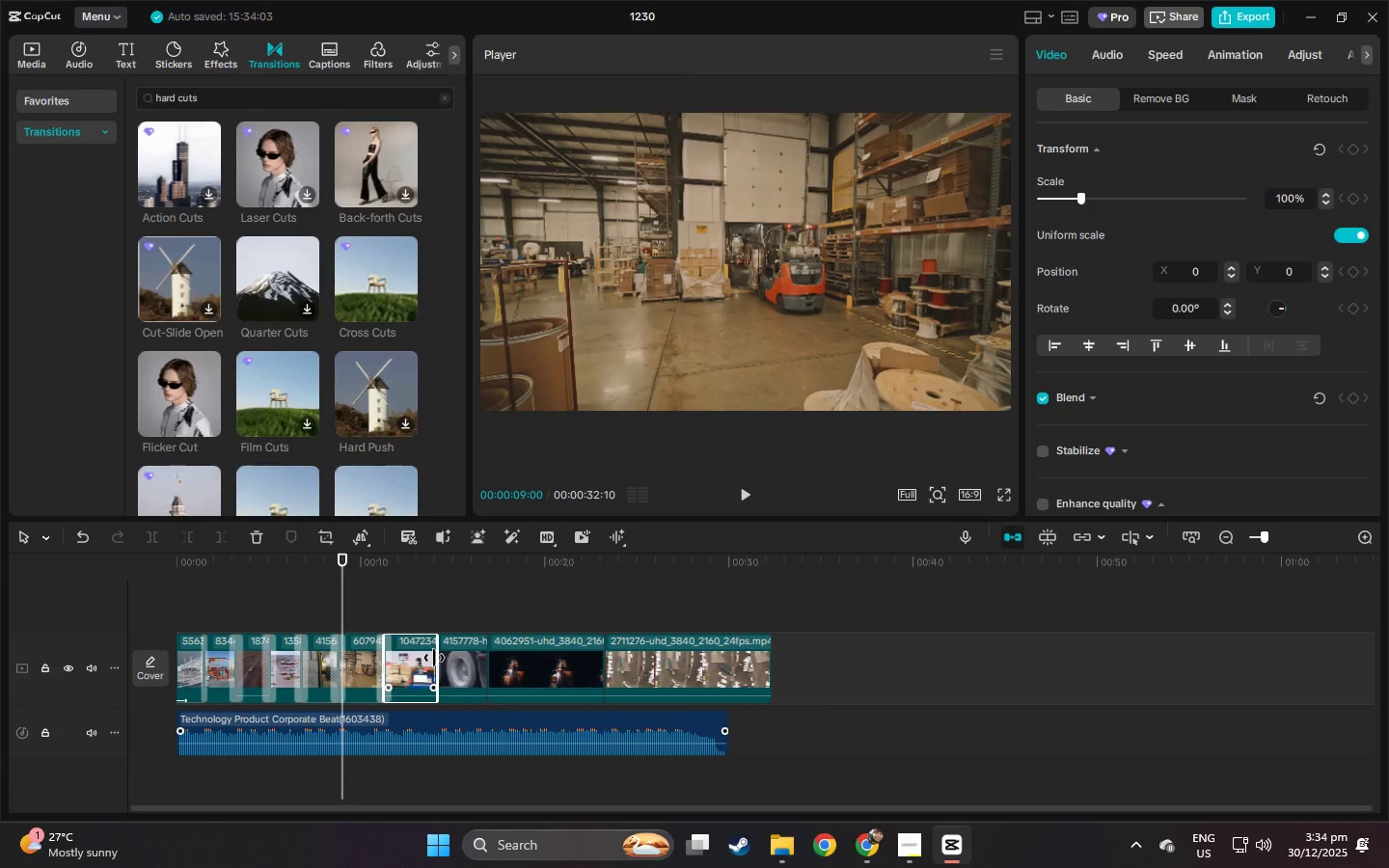 
left_click_drag(start_coordinate=[435, 658], to_coordinate=[427, 658])
 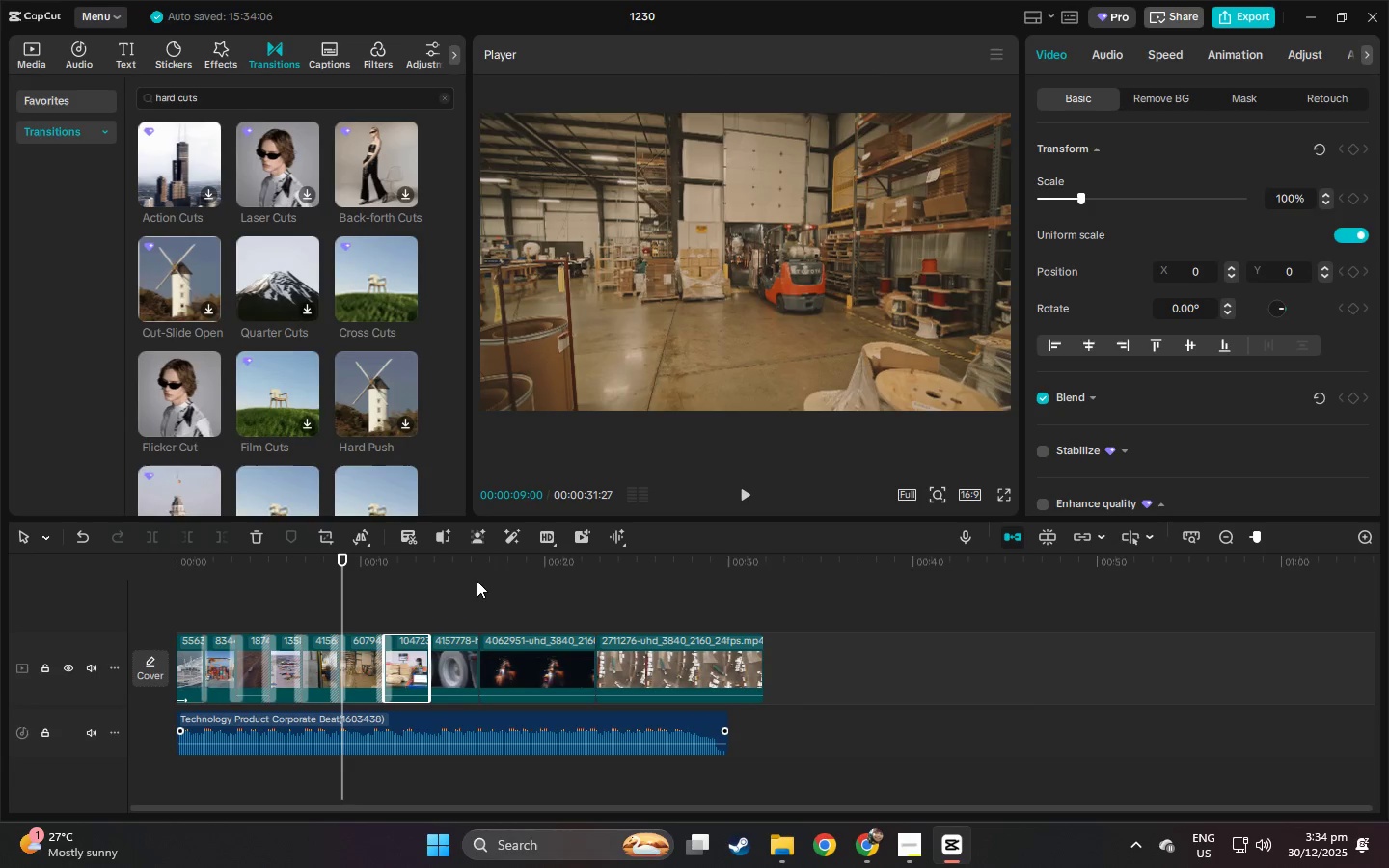 
left_click([508, 647])
 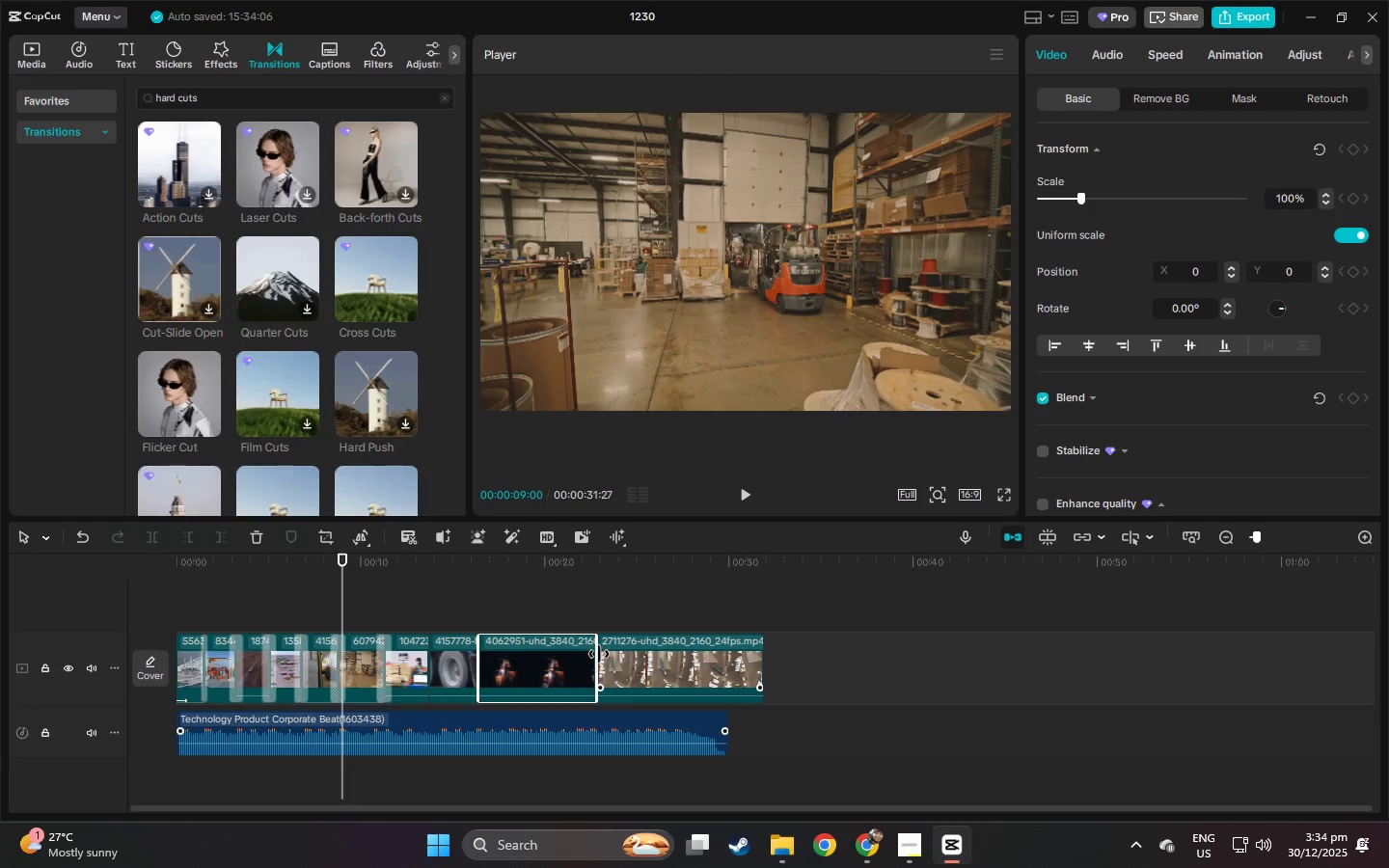 
left_click_drag(start_coordinate=[596, 654], to_coordinate=[564, 657])
 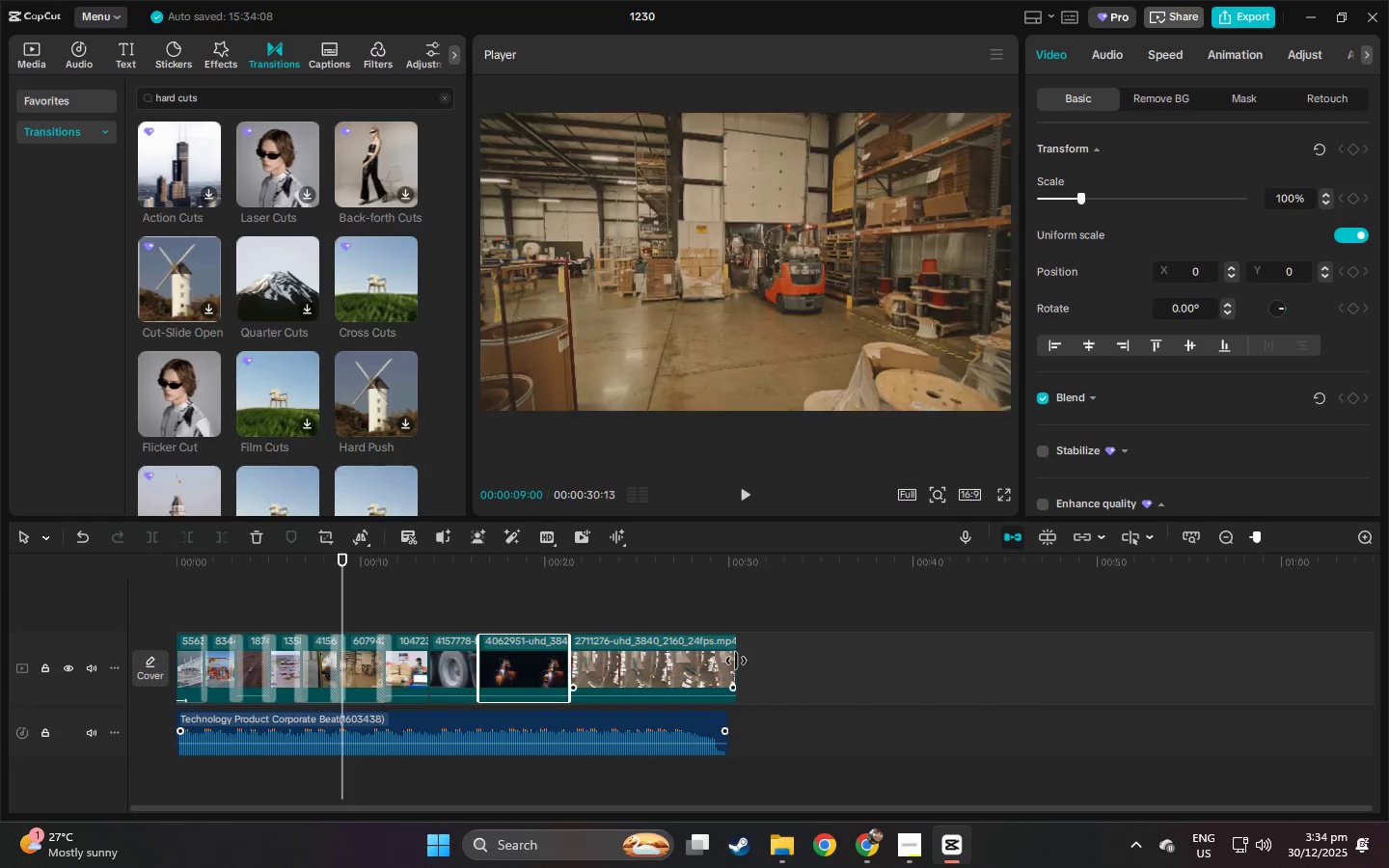 
left_click([736, 661])
 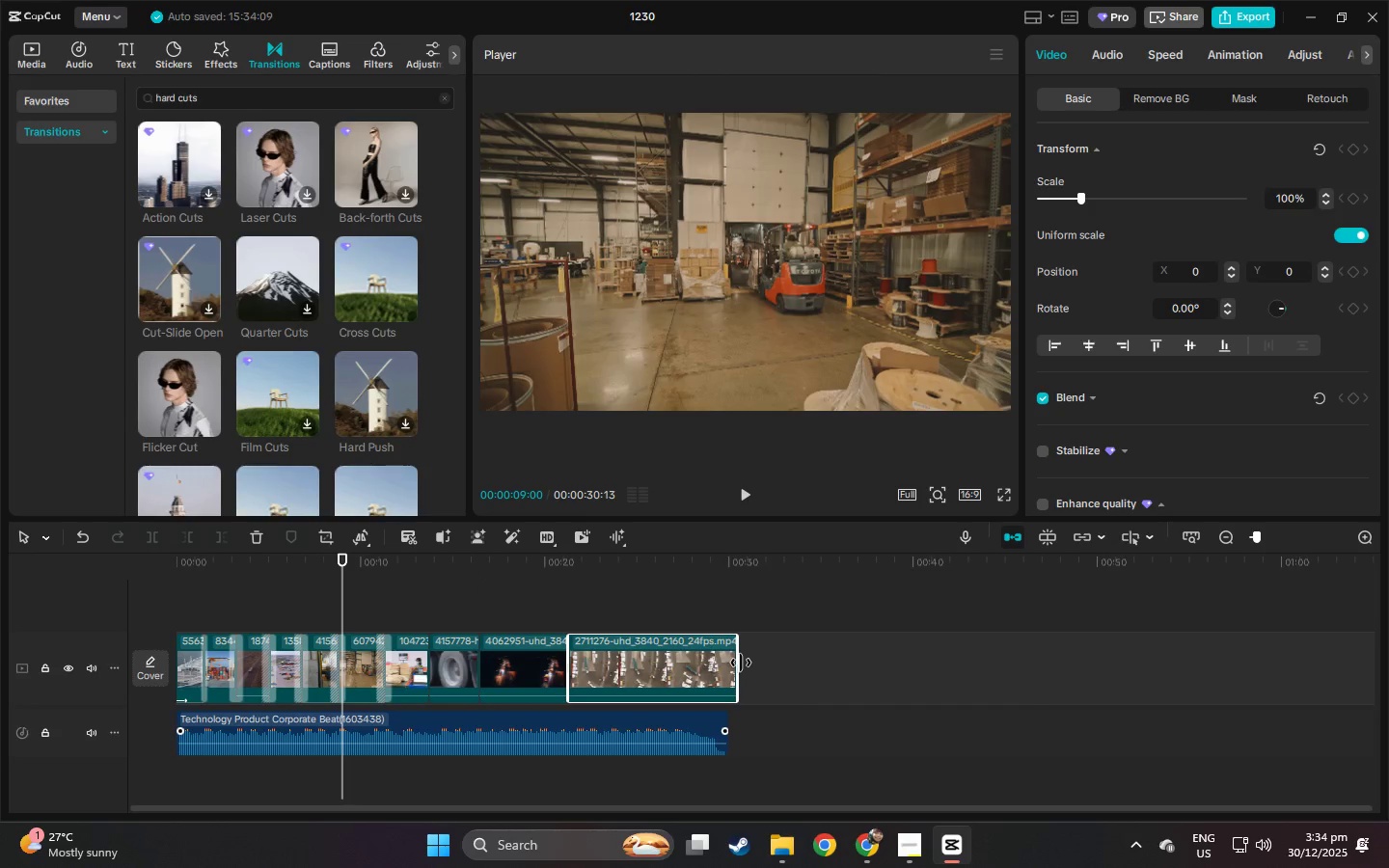 
left_click_drag(start_coordinate=[739, 664], to_coordinate=[718, 668])
 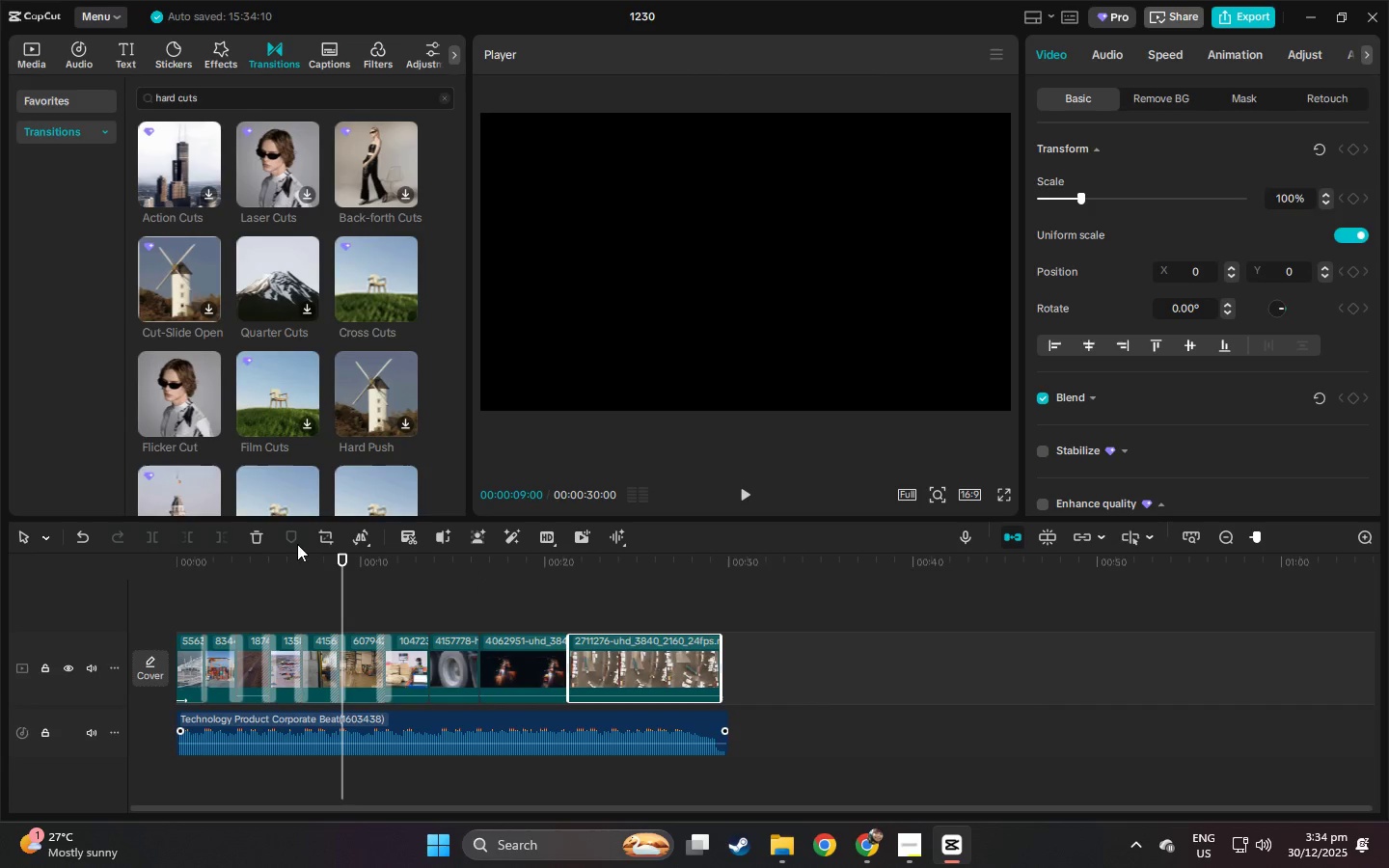 
left_click_drag(start_coordinate=[273, 567], to_coordinate=[125, 564])
 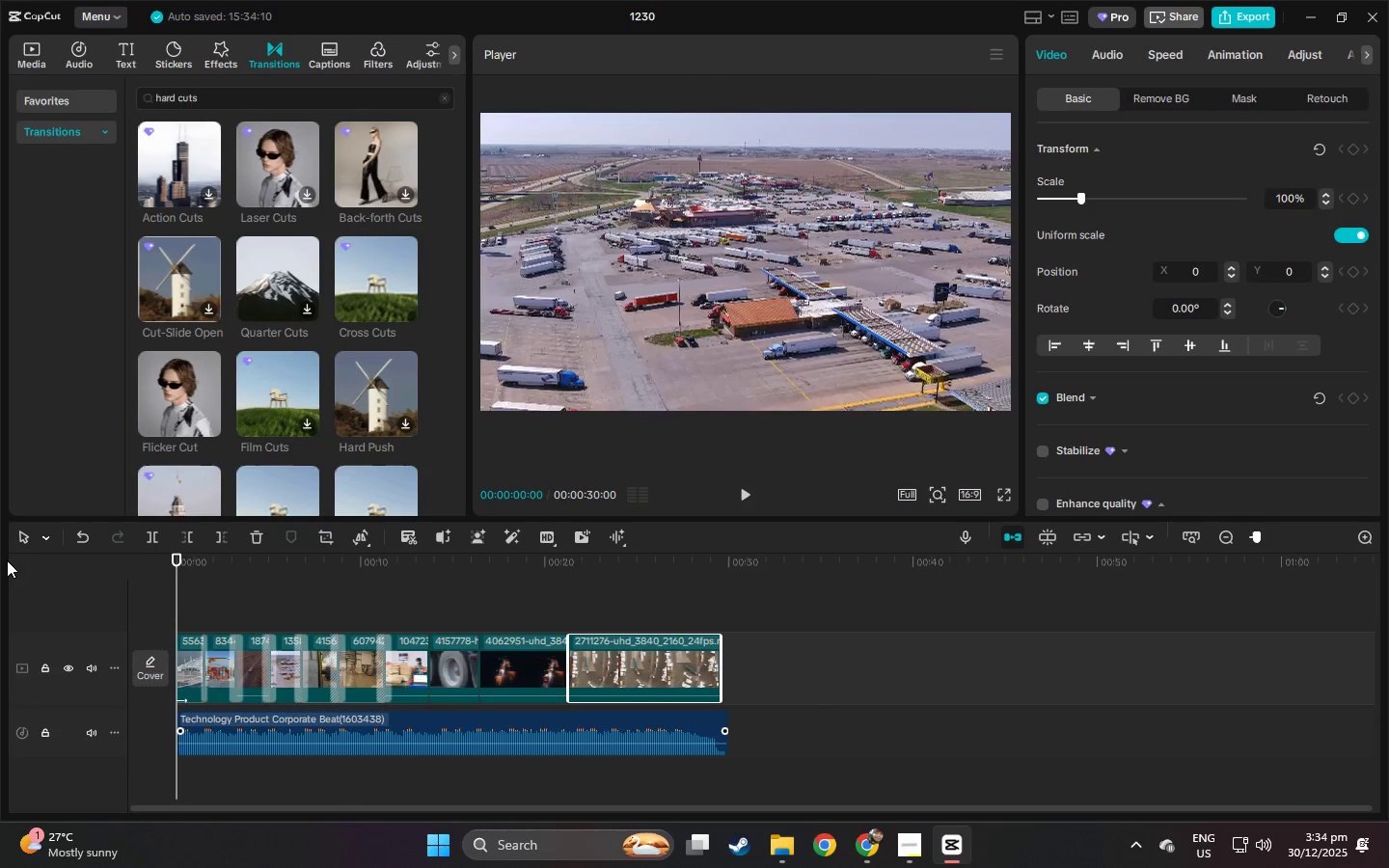 
key(Space)
 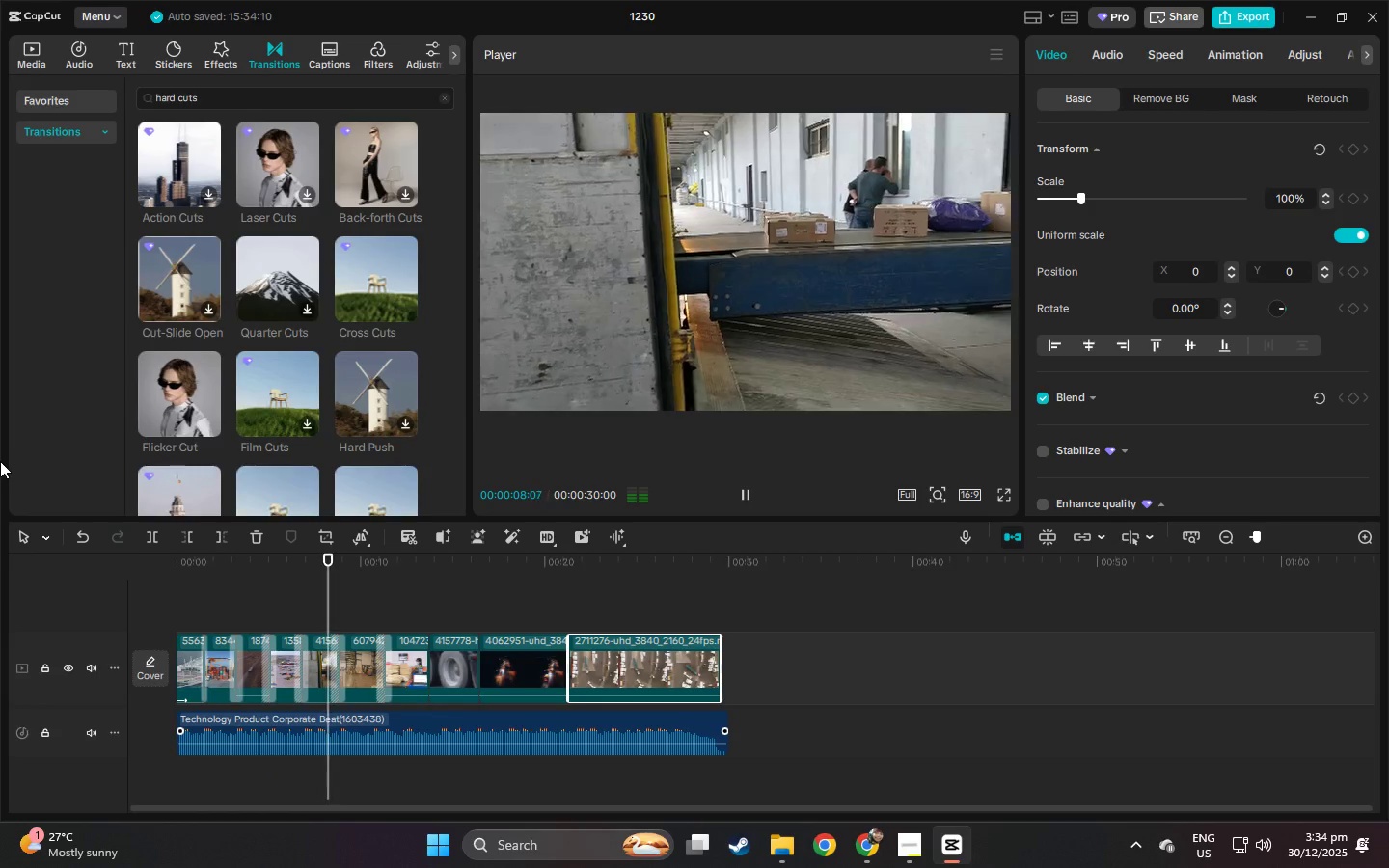 
wait(13.48)
 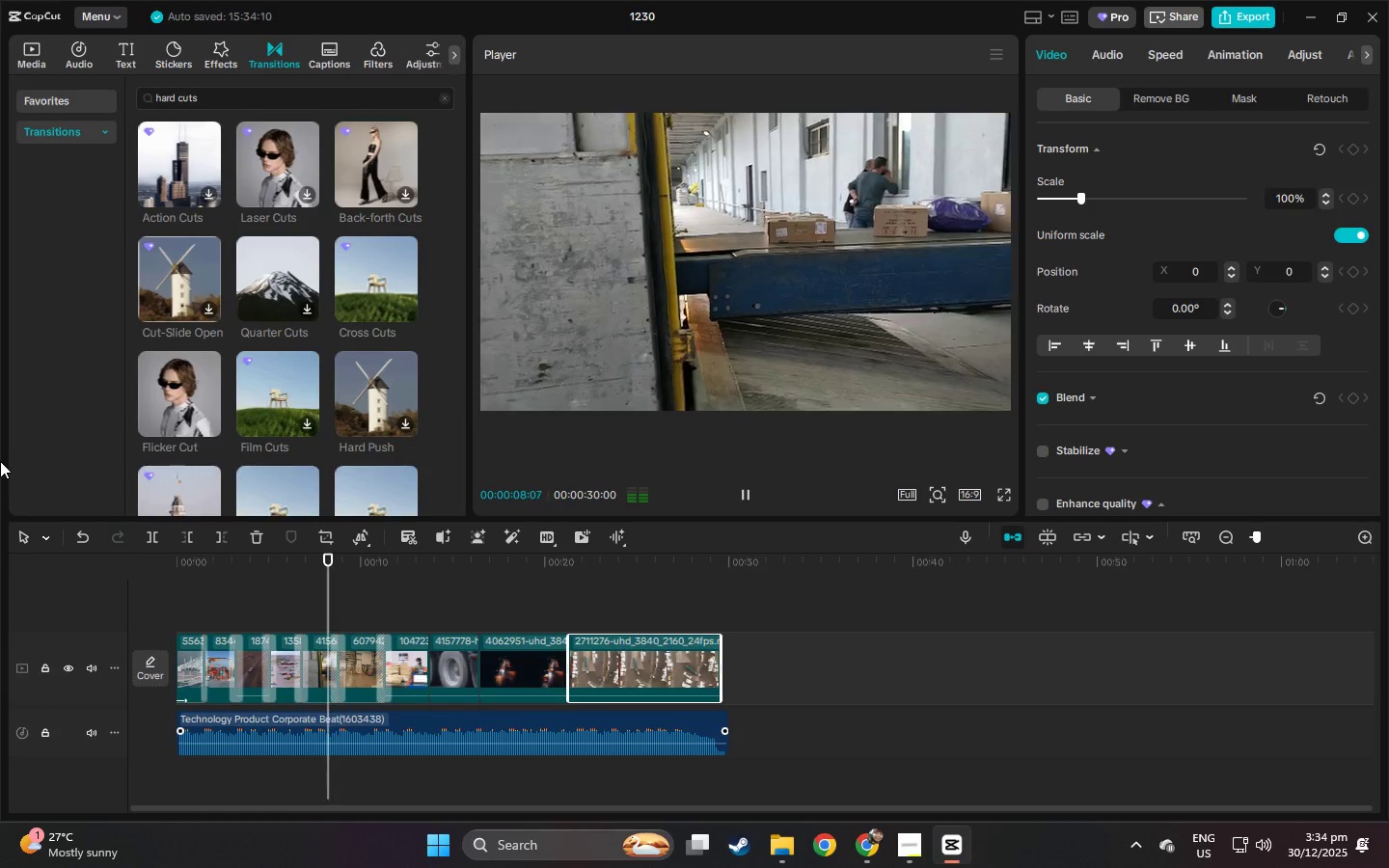 
key(Space)
 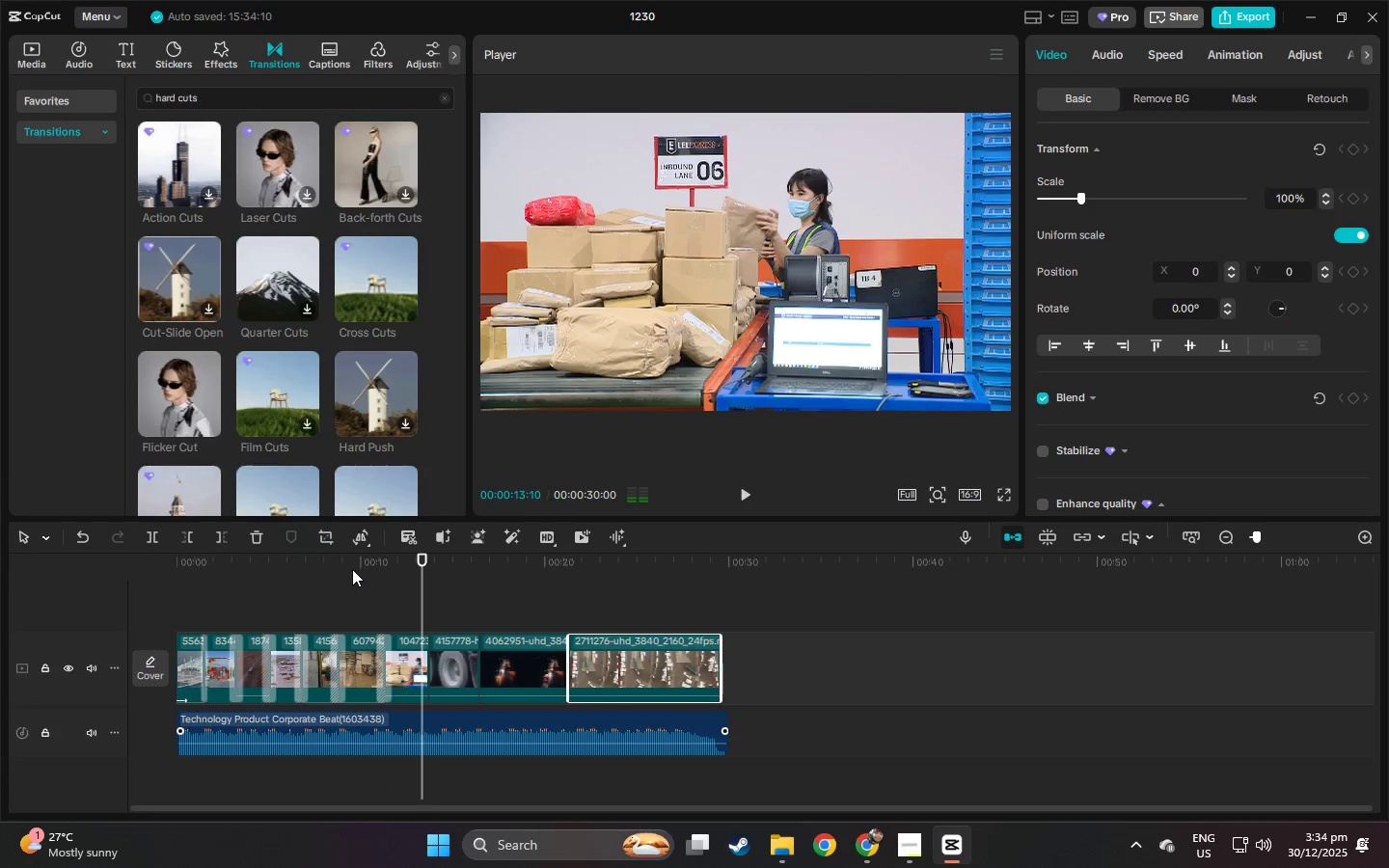 
left_click([351, 570])
 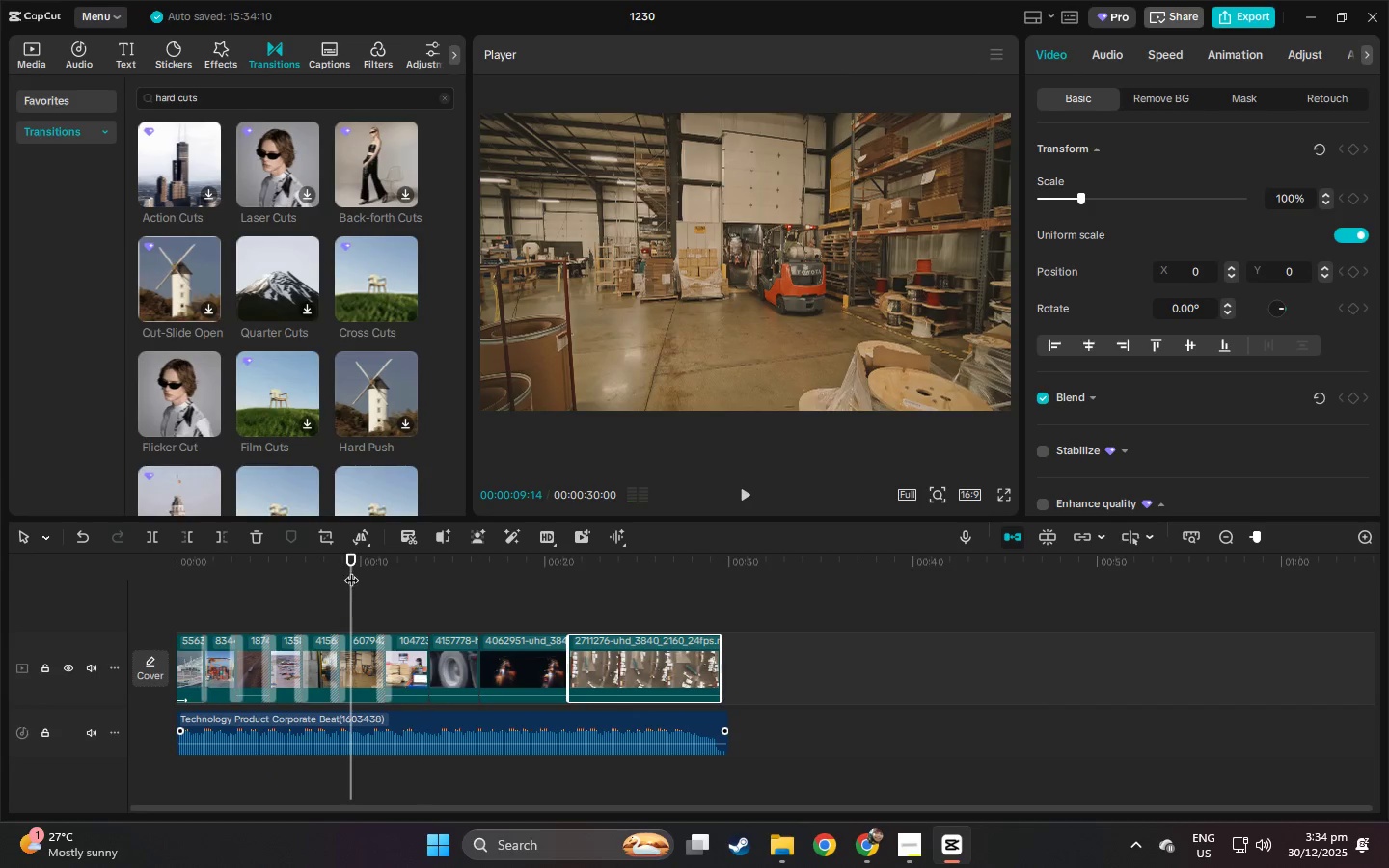 
key(Space)
 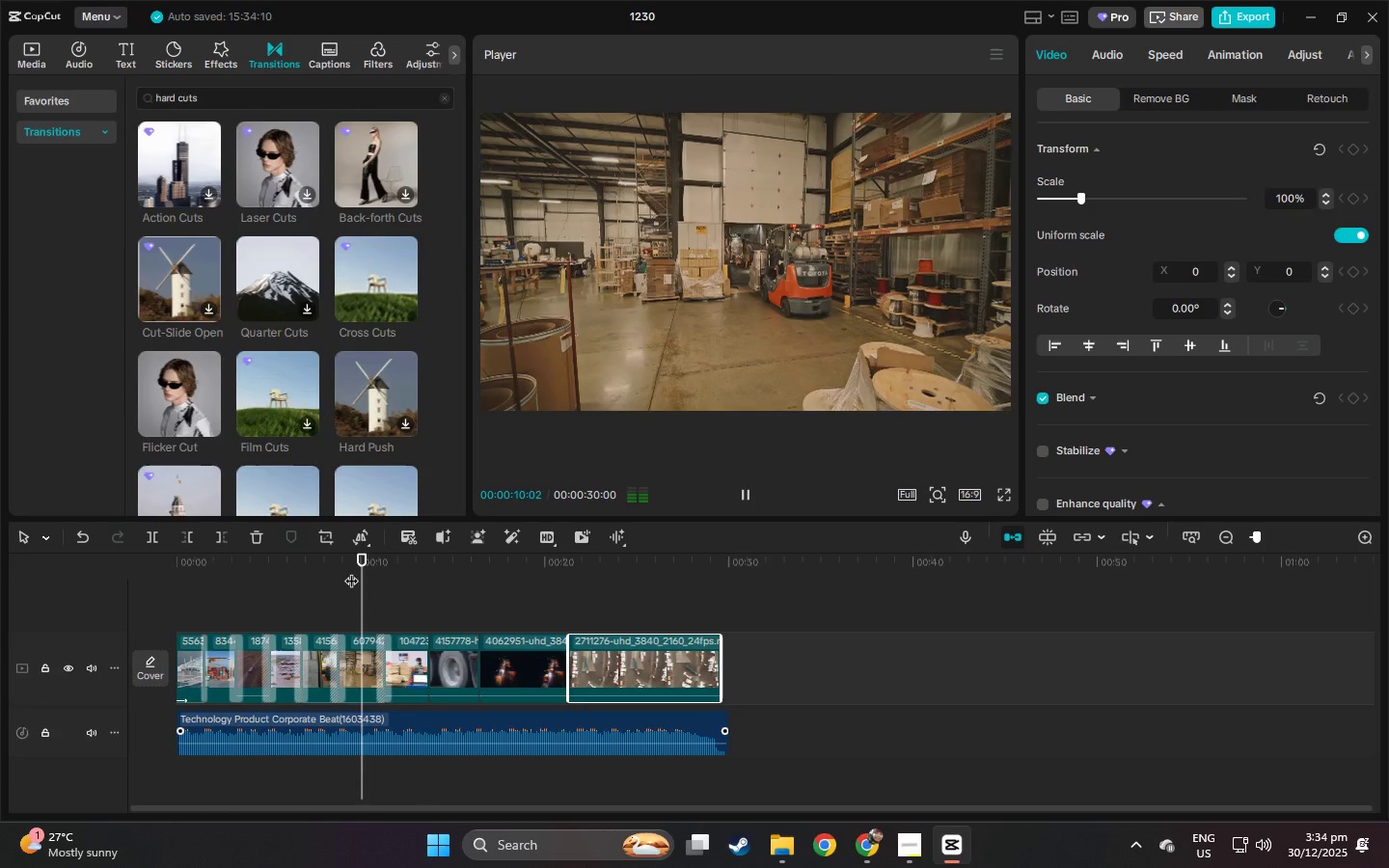 
key(Space)
 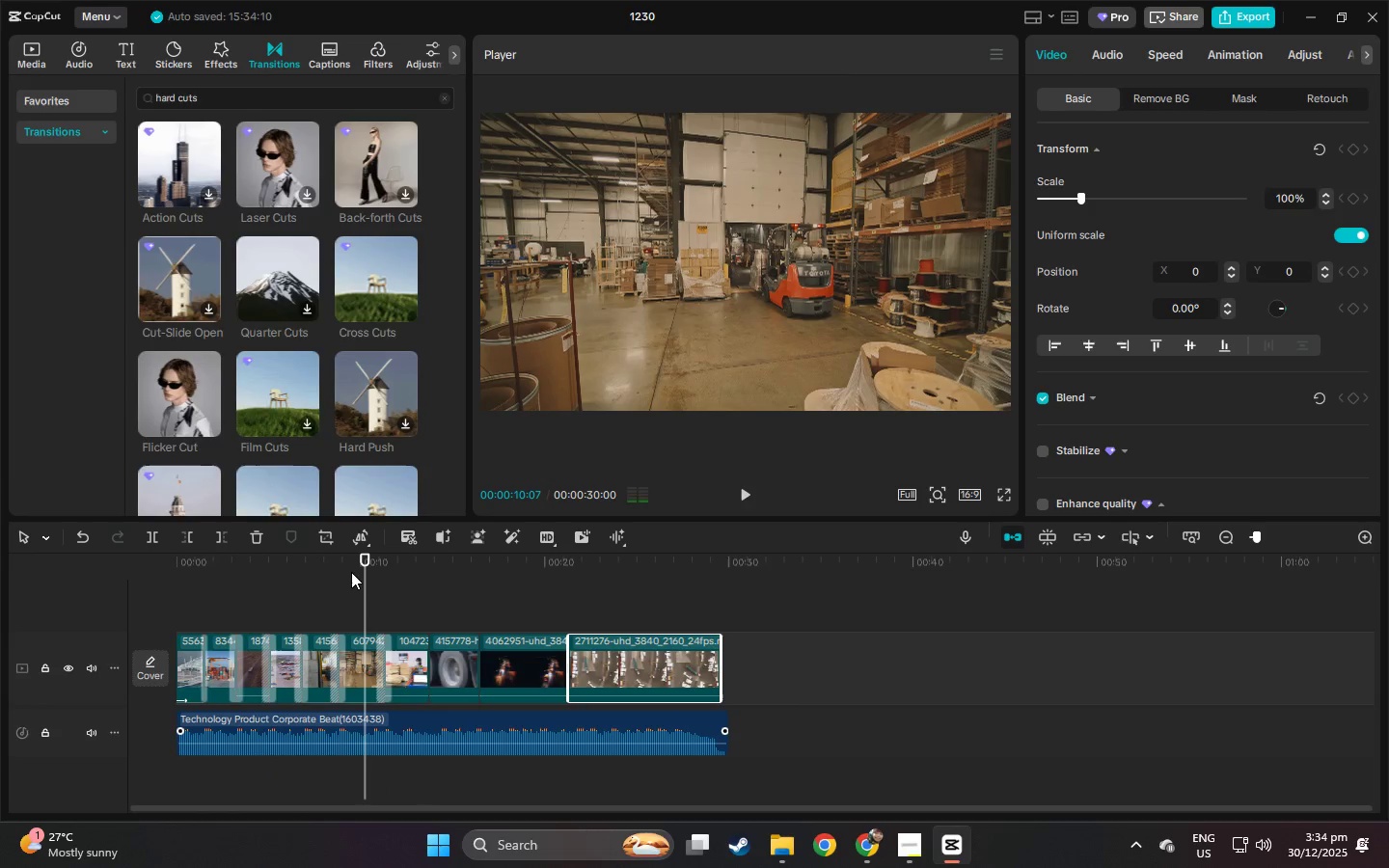 
key(Space)
 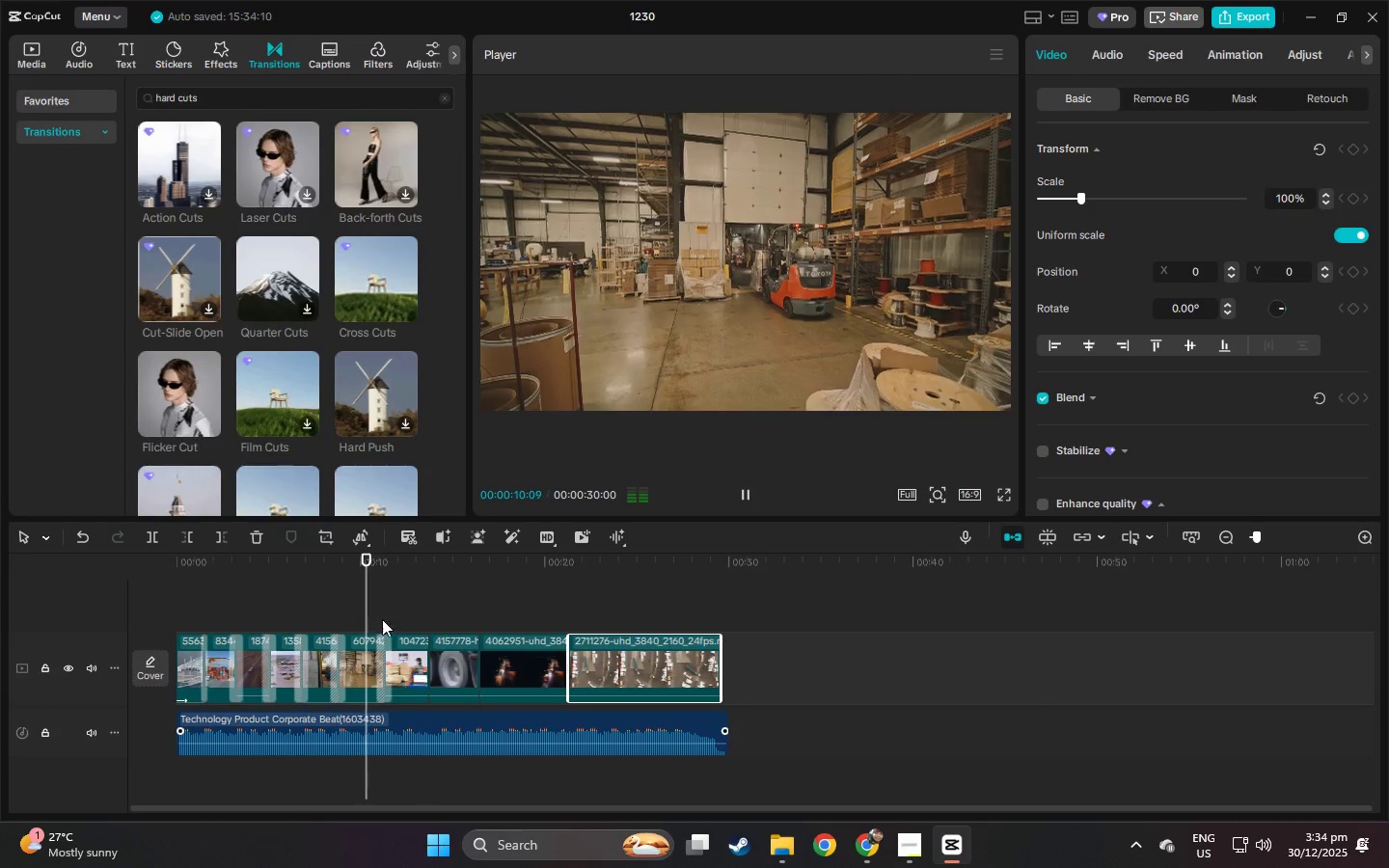 
key(Space)
 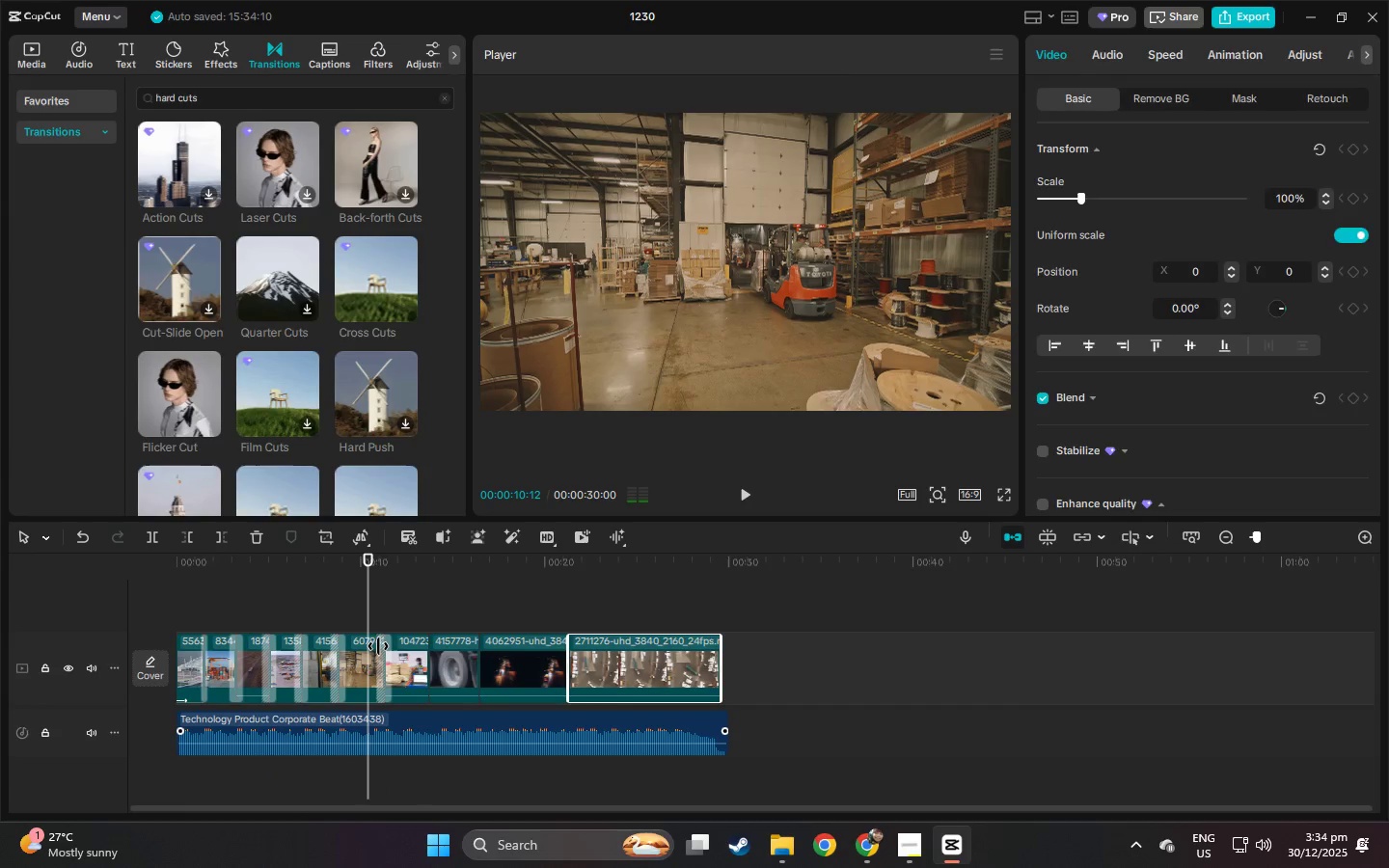 
left_click([378, 646])
 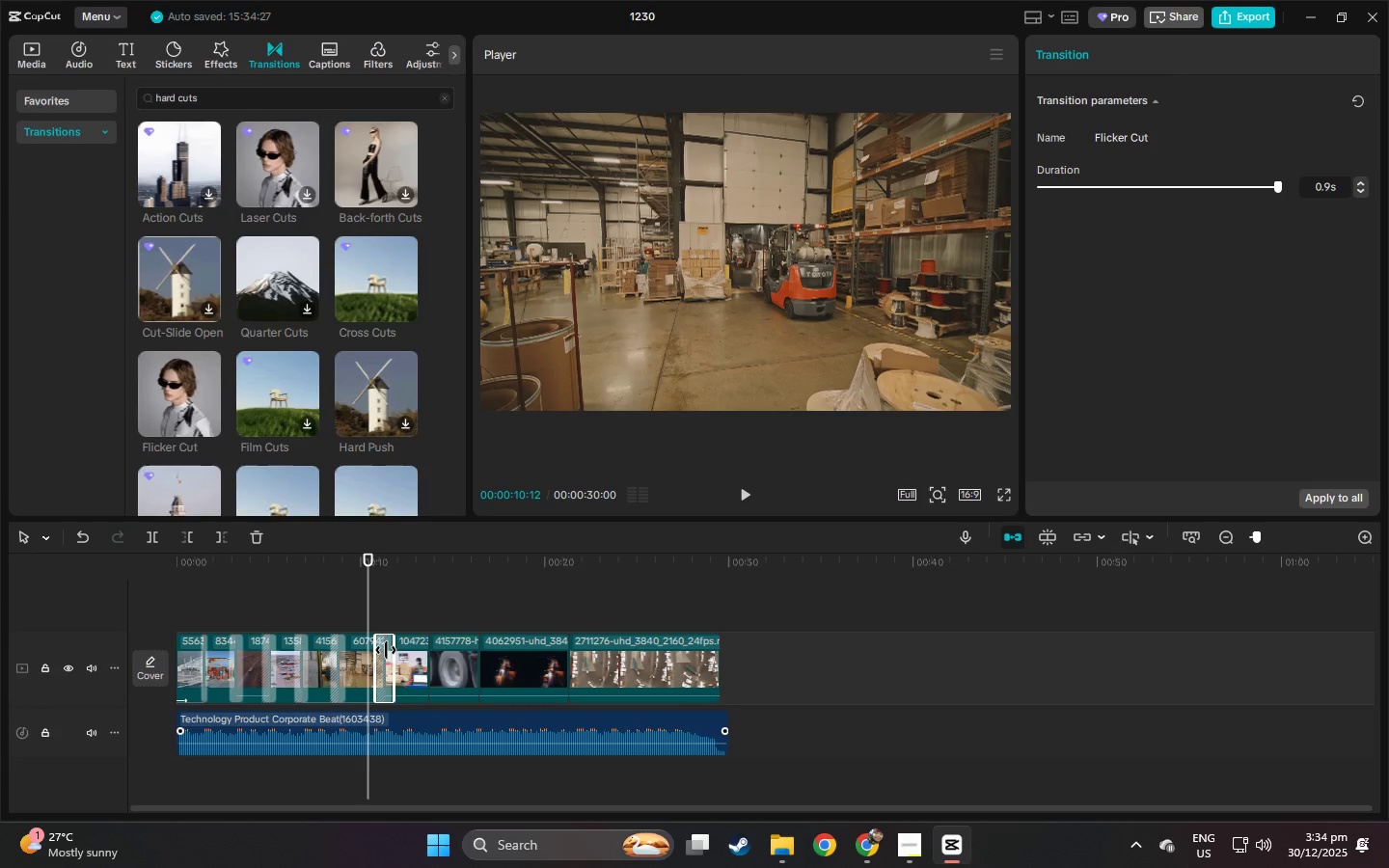 
left_click_drag(start_coordinate=[386, 650], to_coordinate=[366, 654])
 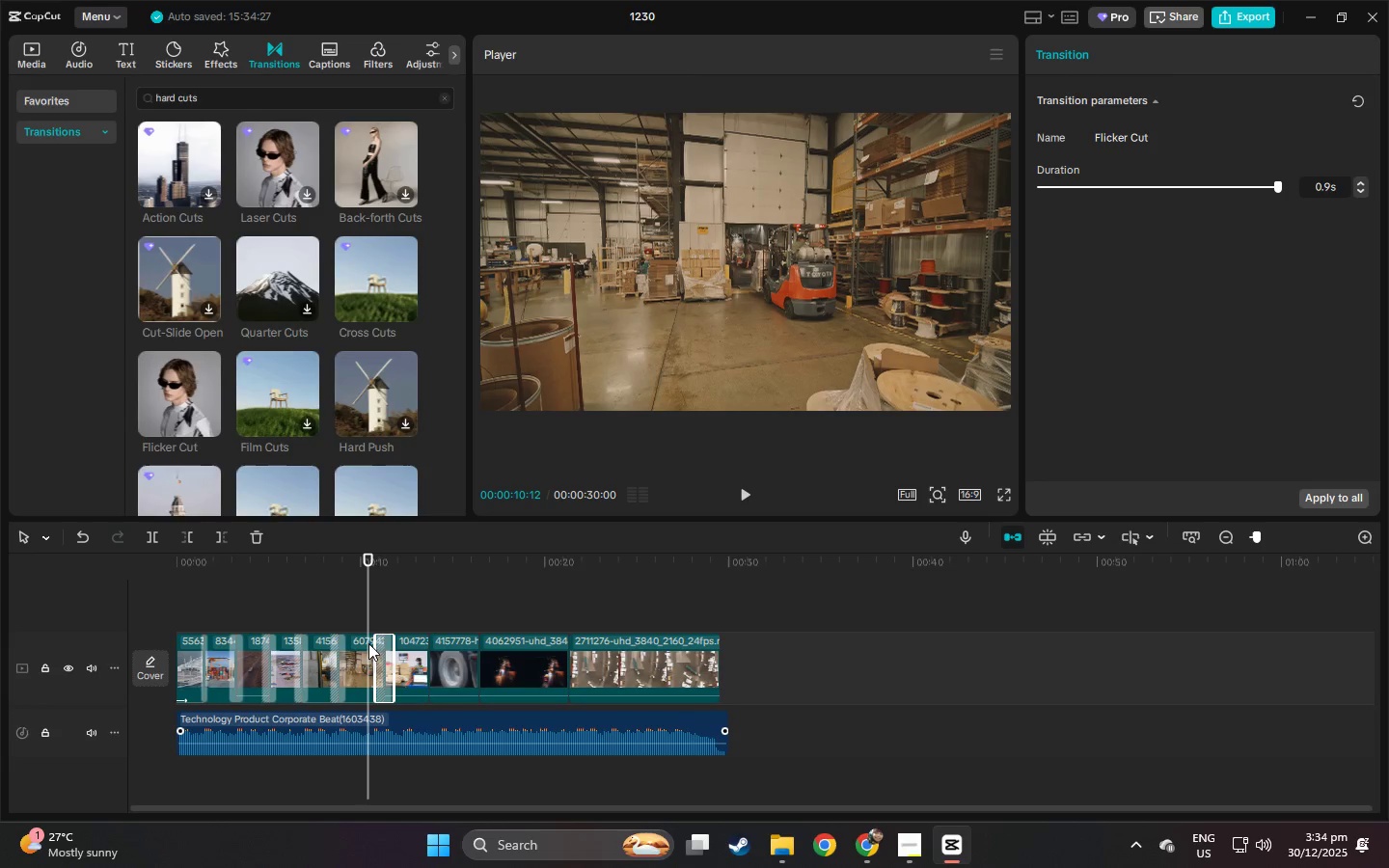 
left_click([362, 643])
 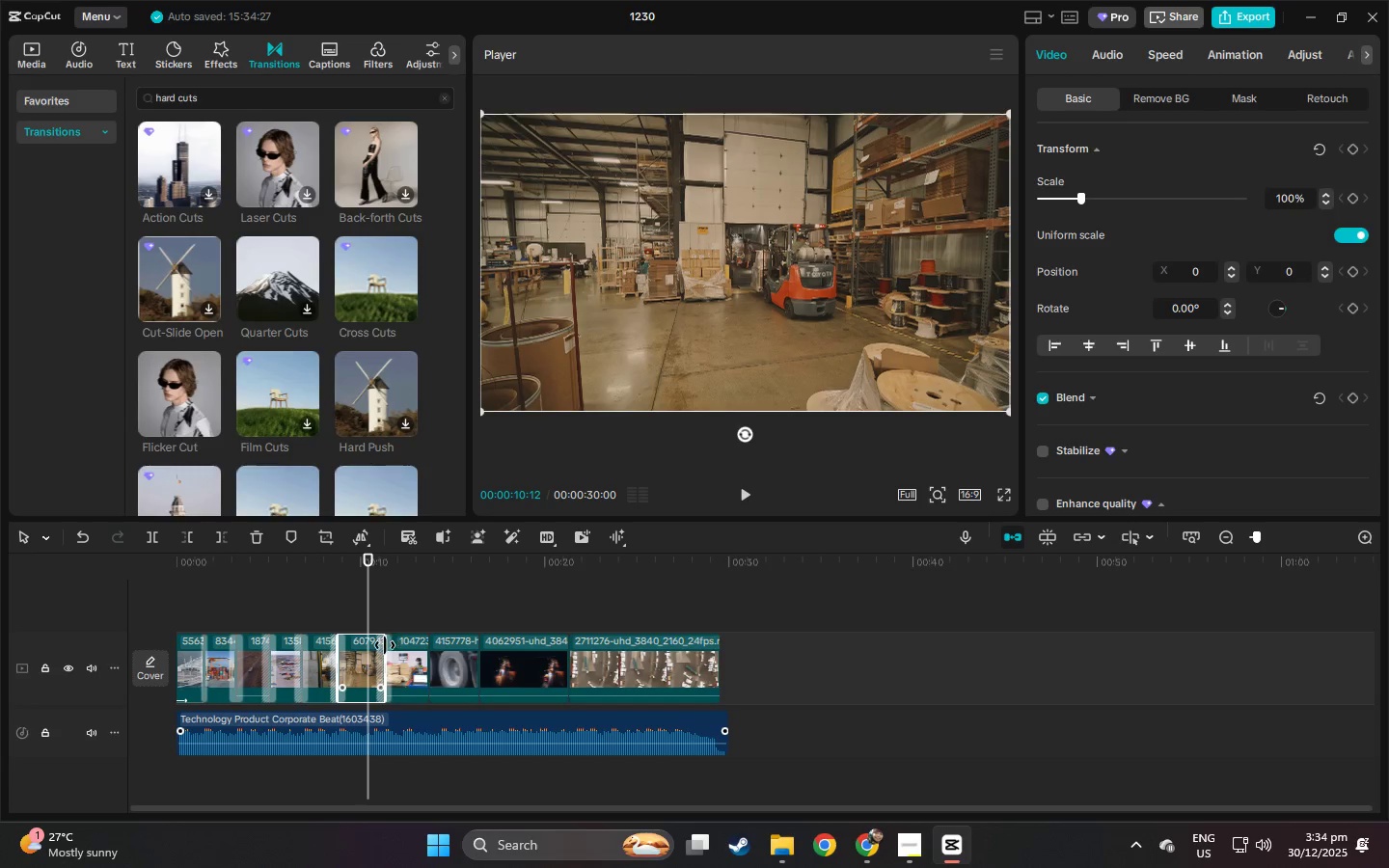 
left_click_drag(start_coordinate=[385, 645], to_coordinate=[373, 651])
 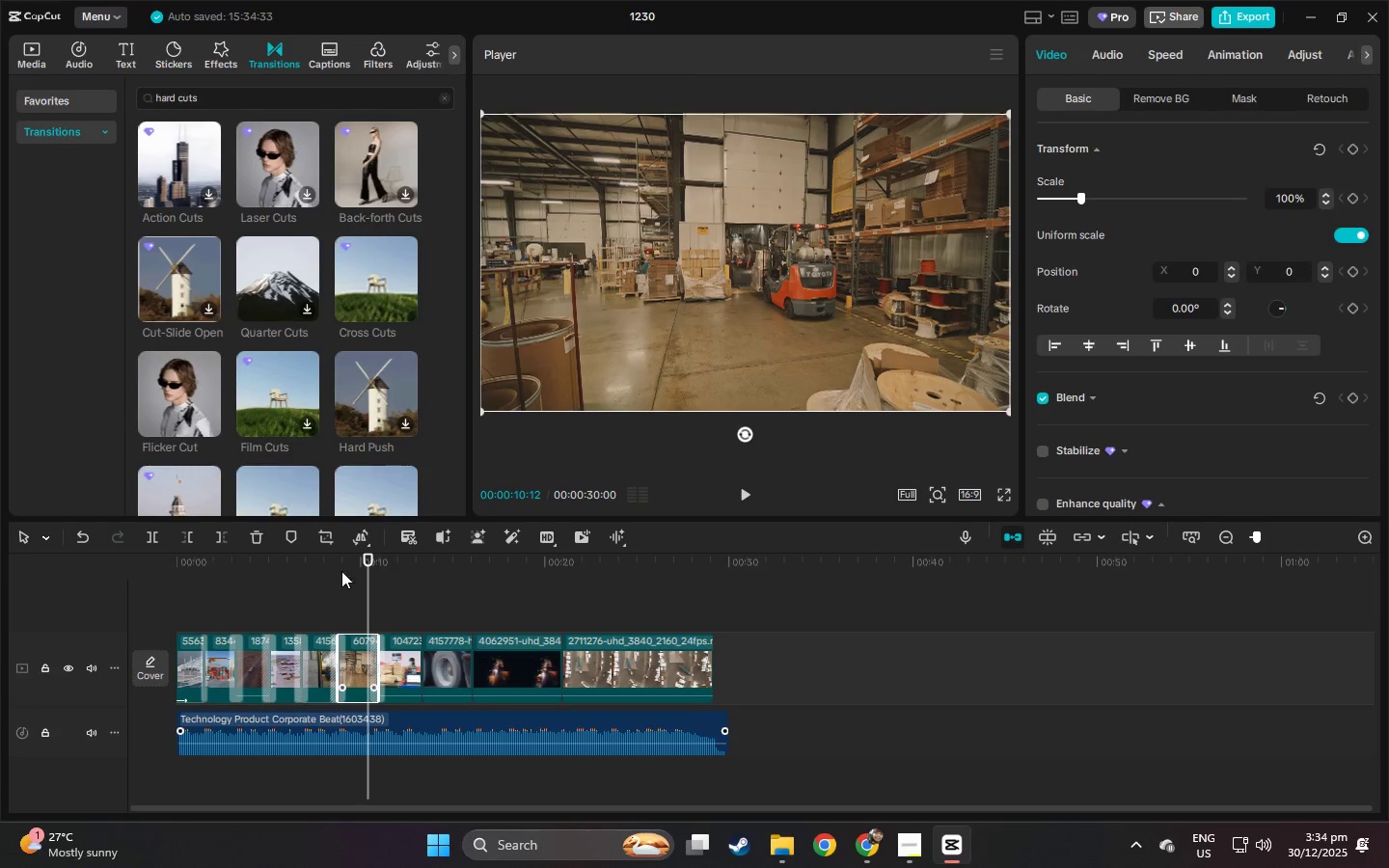 
left_click([340, 568])
 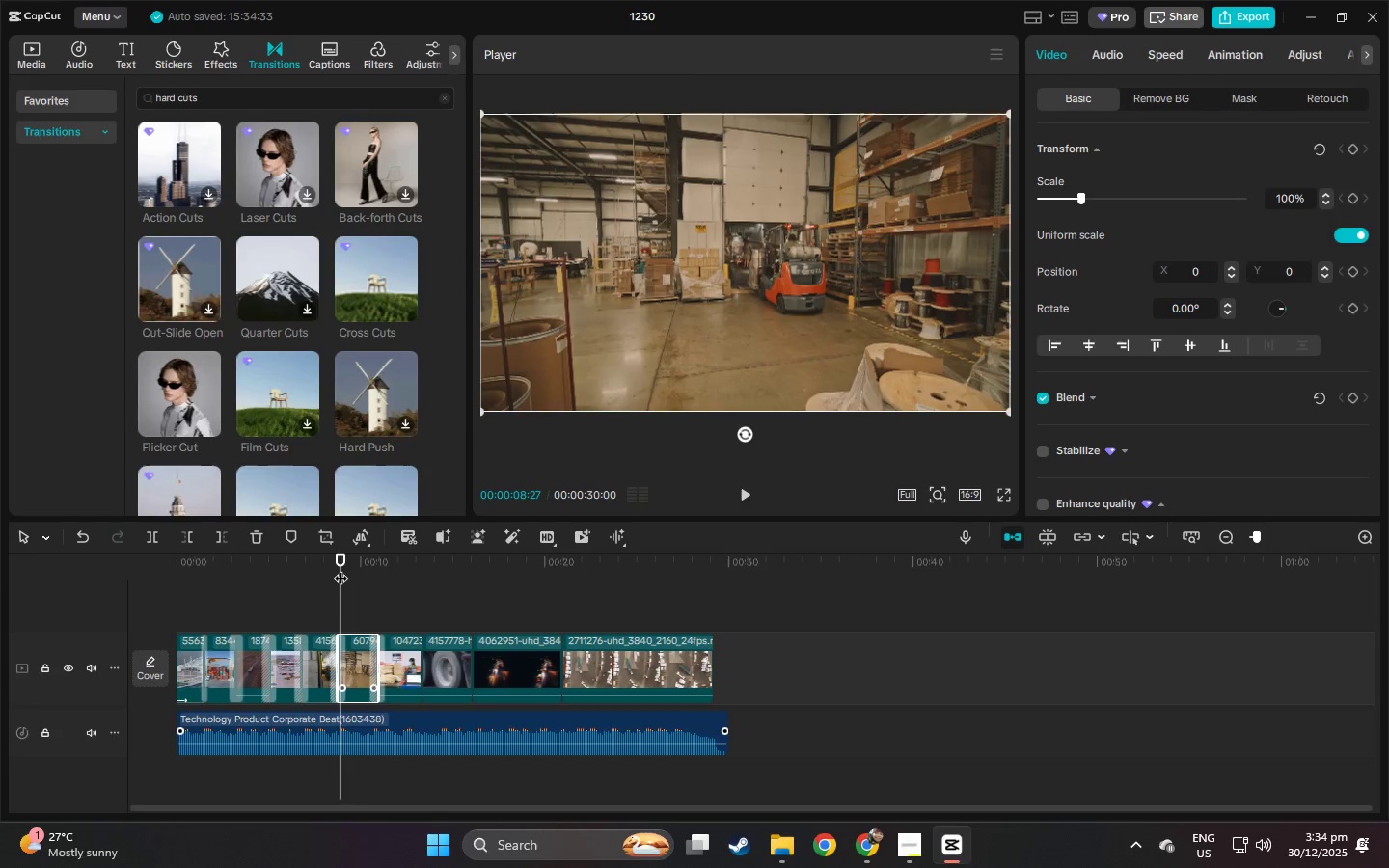 
key(Space)
 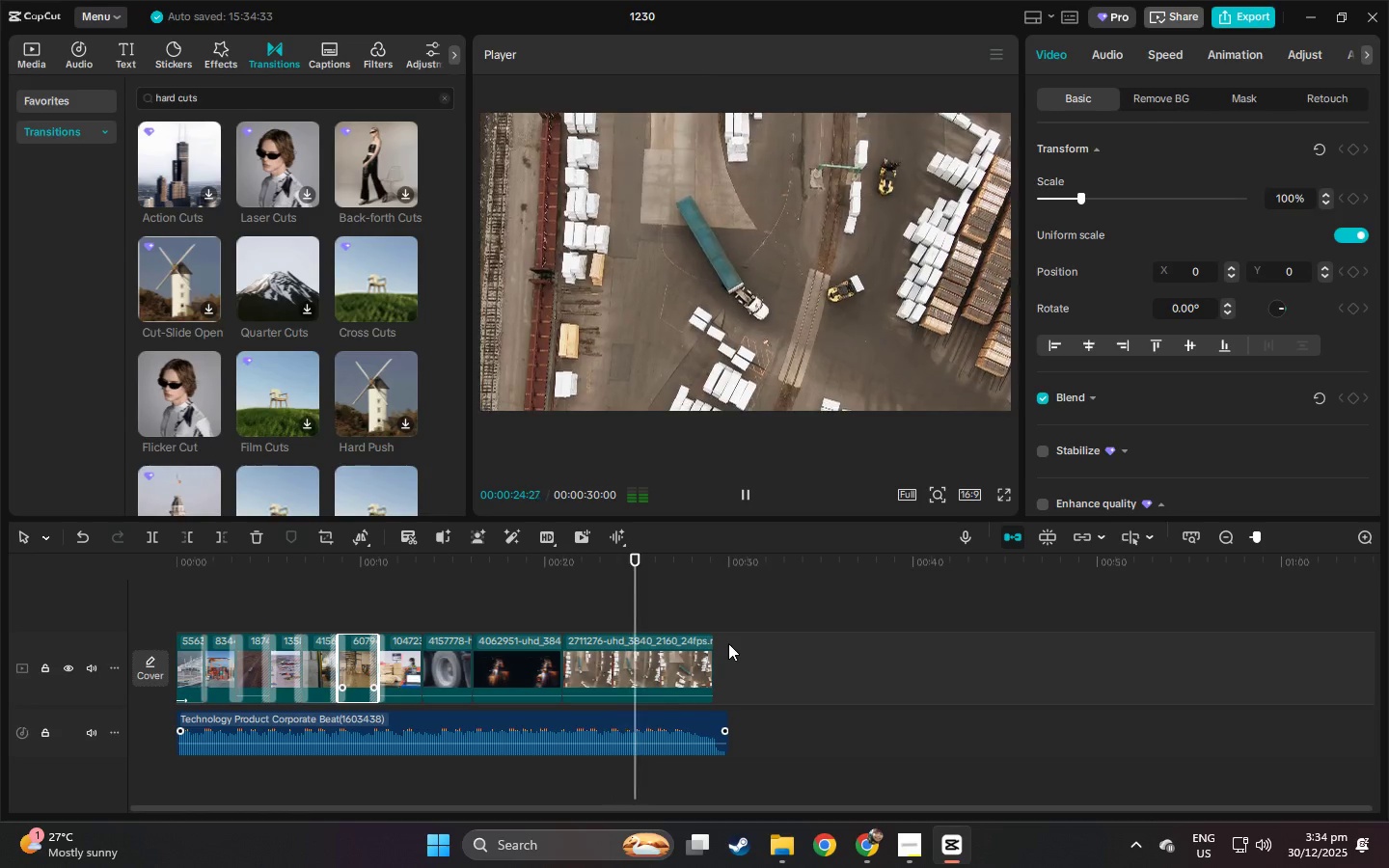 
wait(20.98)
 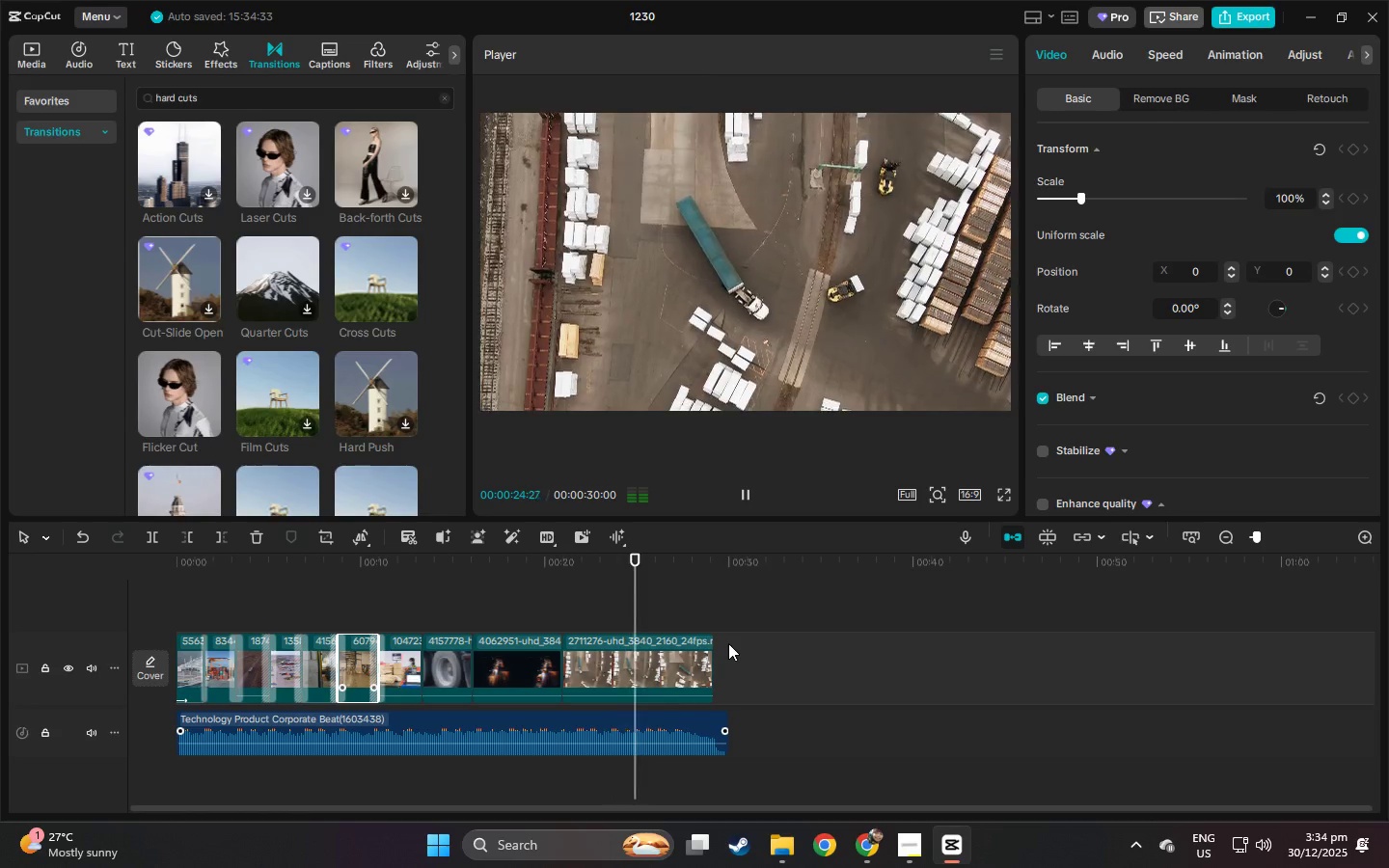 
left_click_drag(start_coordinate=[200, 559], to_coordinate=[150, 570])
 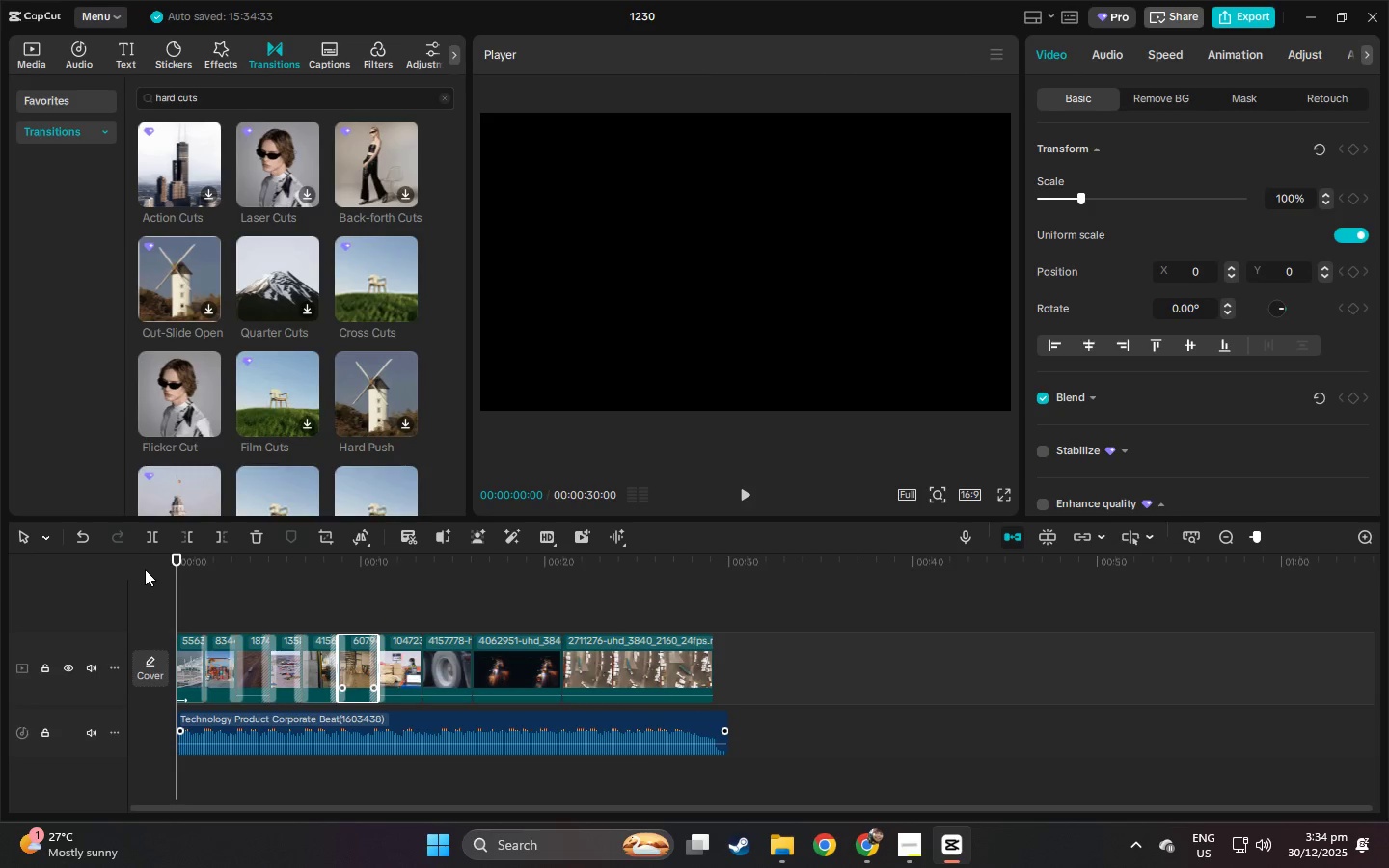 
key(Space)
 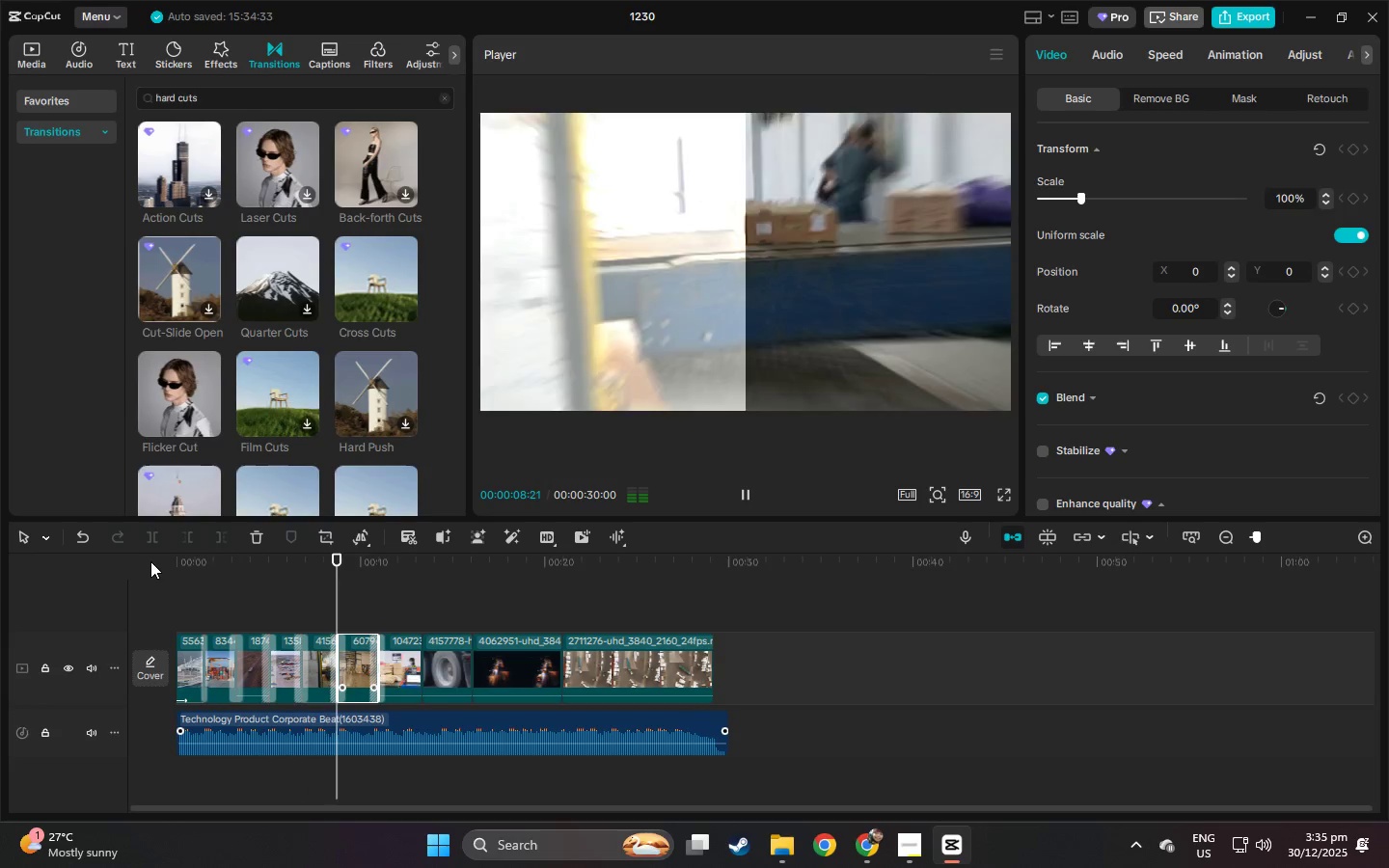 
wait(13.72)
 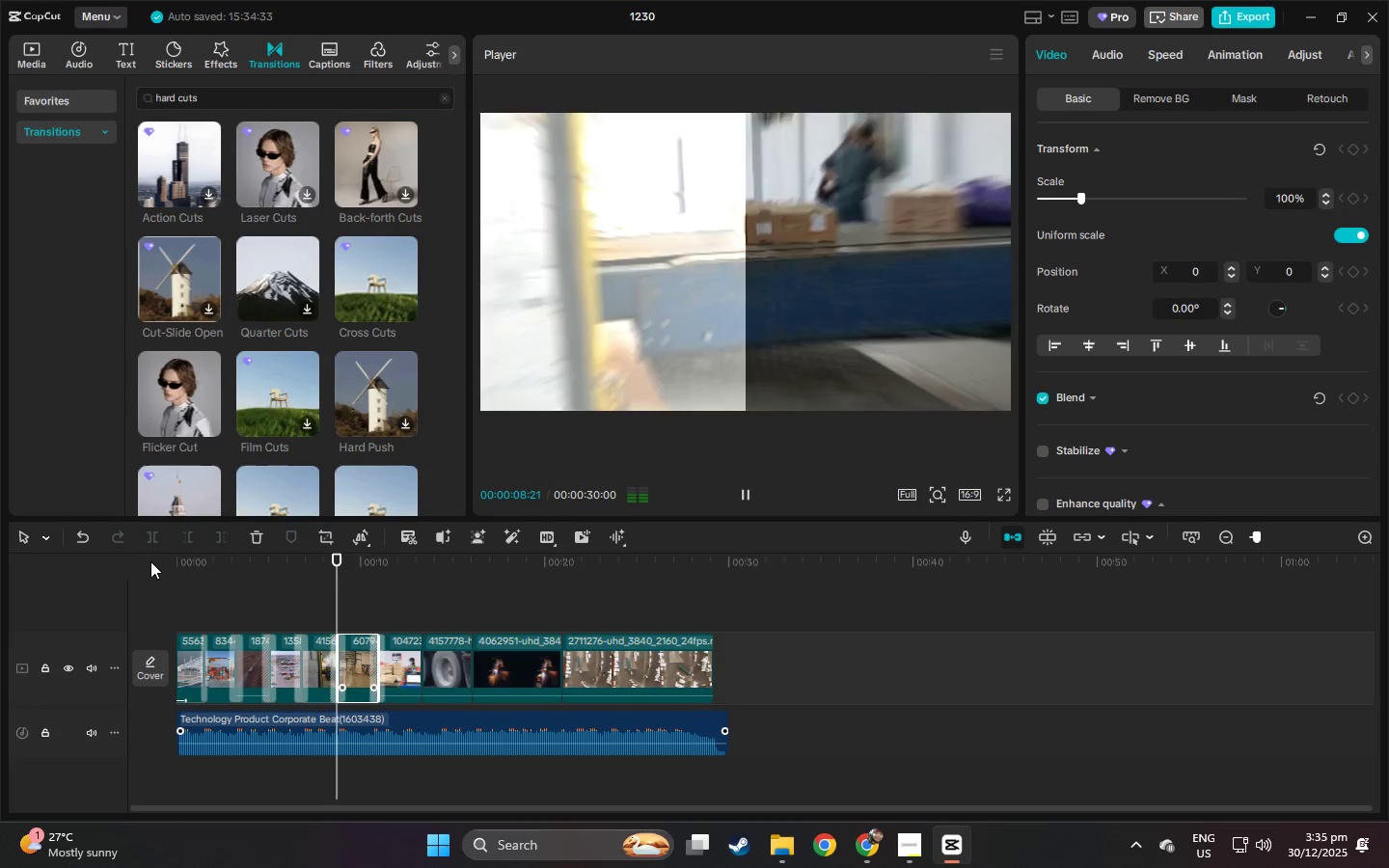 
key(Space)
 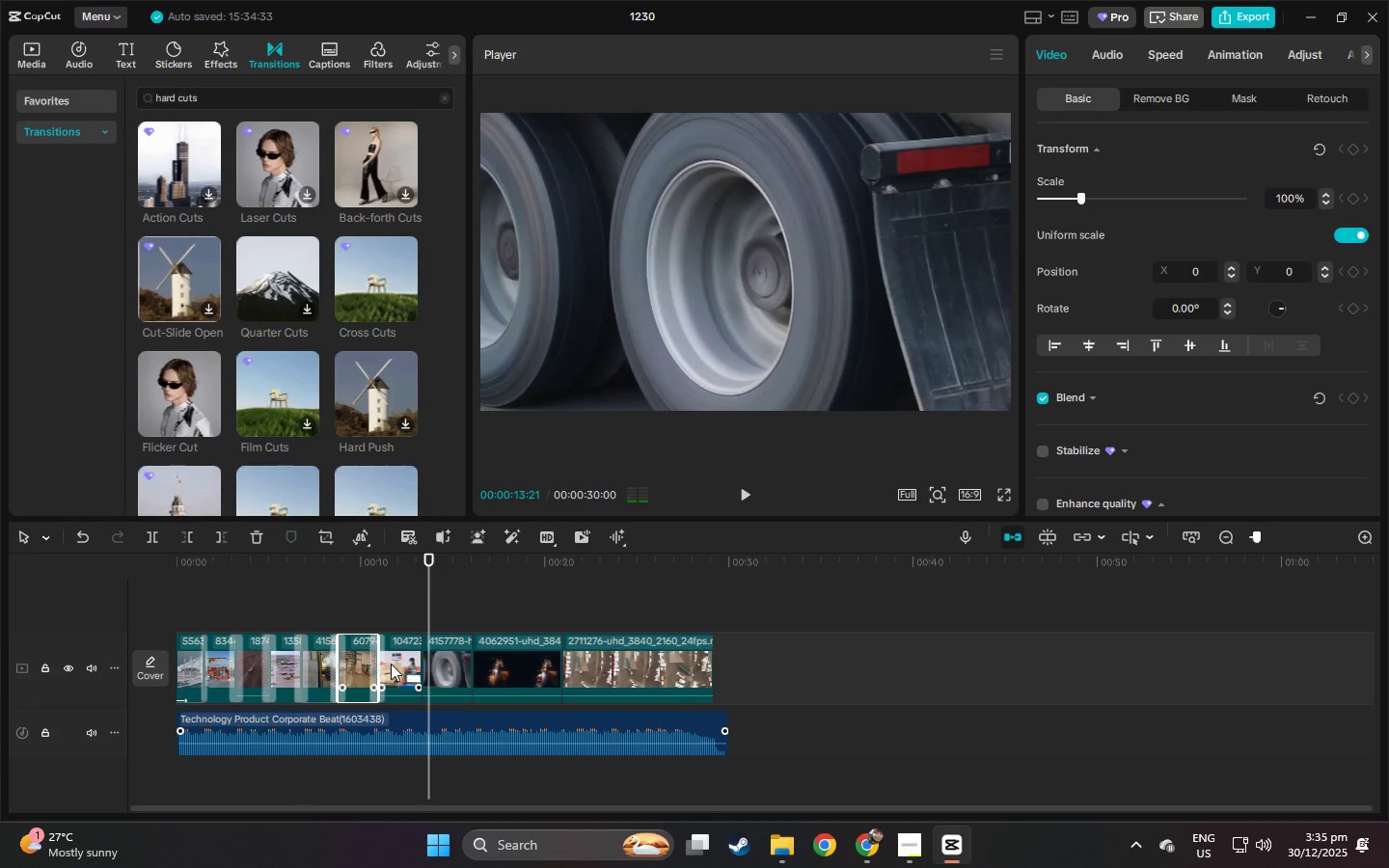 
left_click([391, 664])
 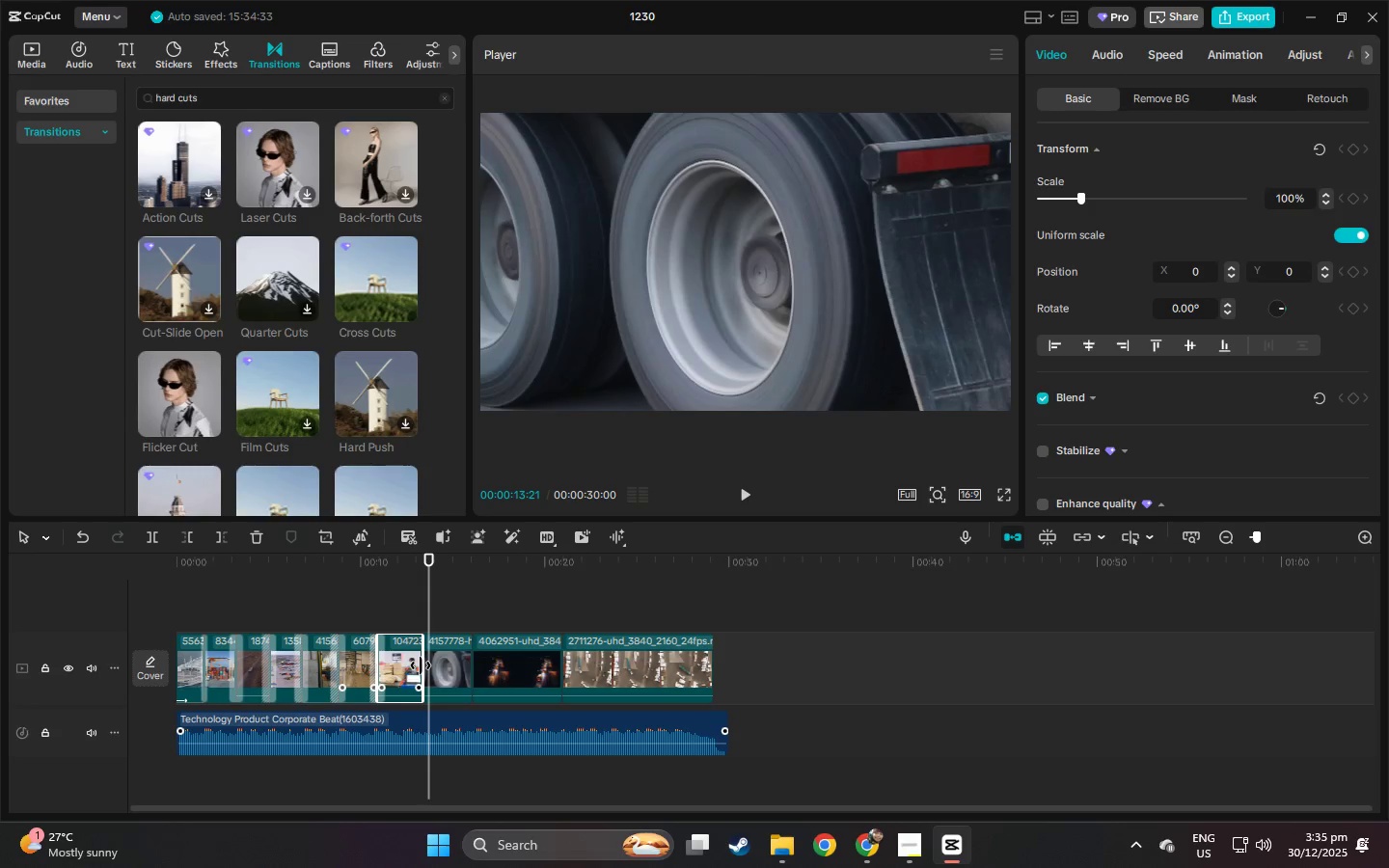 
left_click_drag(start_coordinate=[418, 665], to_coordinate=[392, 672])
 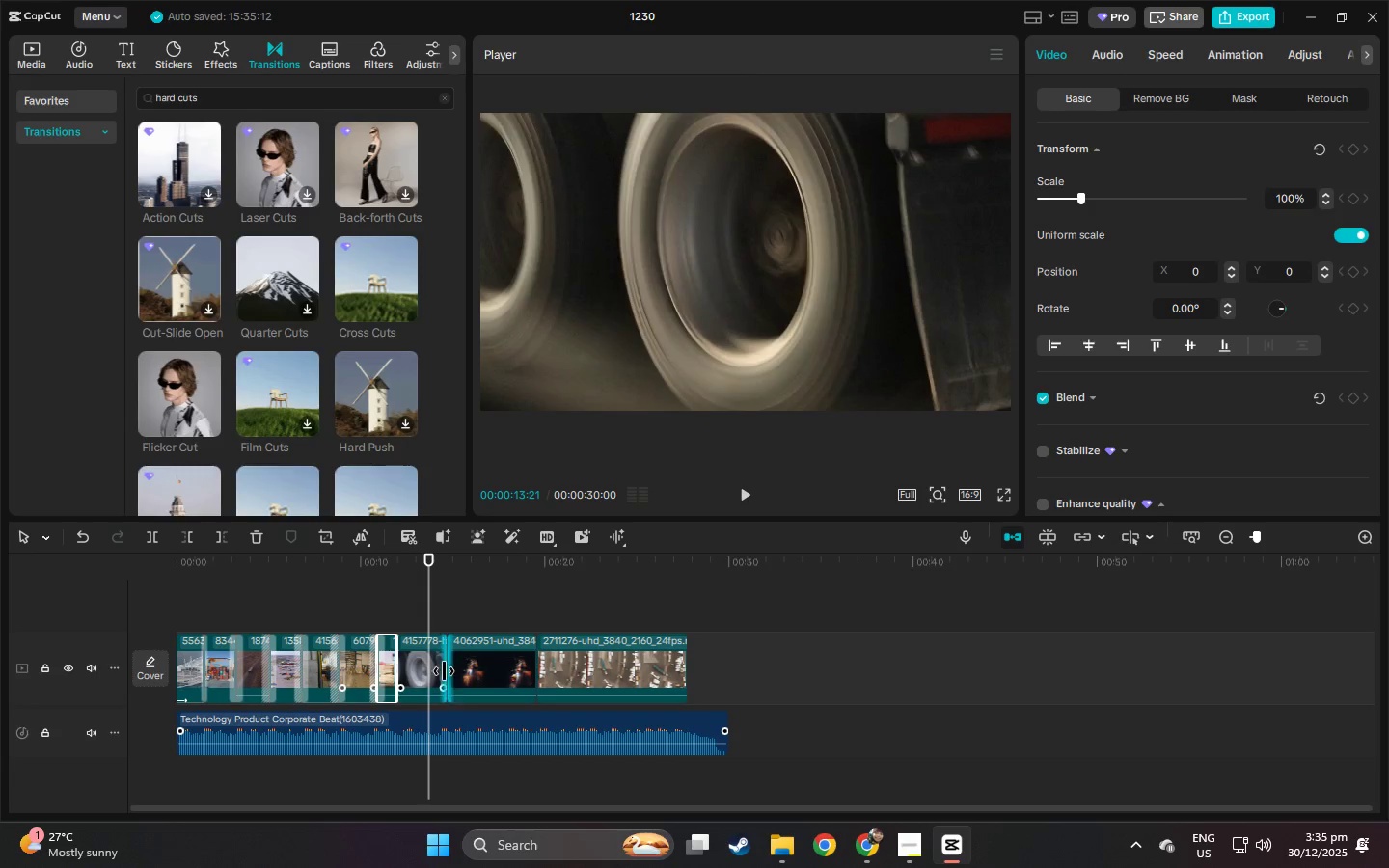 
left_click([444, 671])
 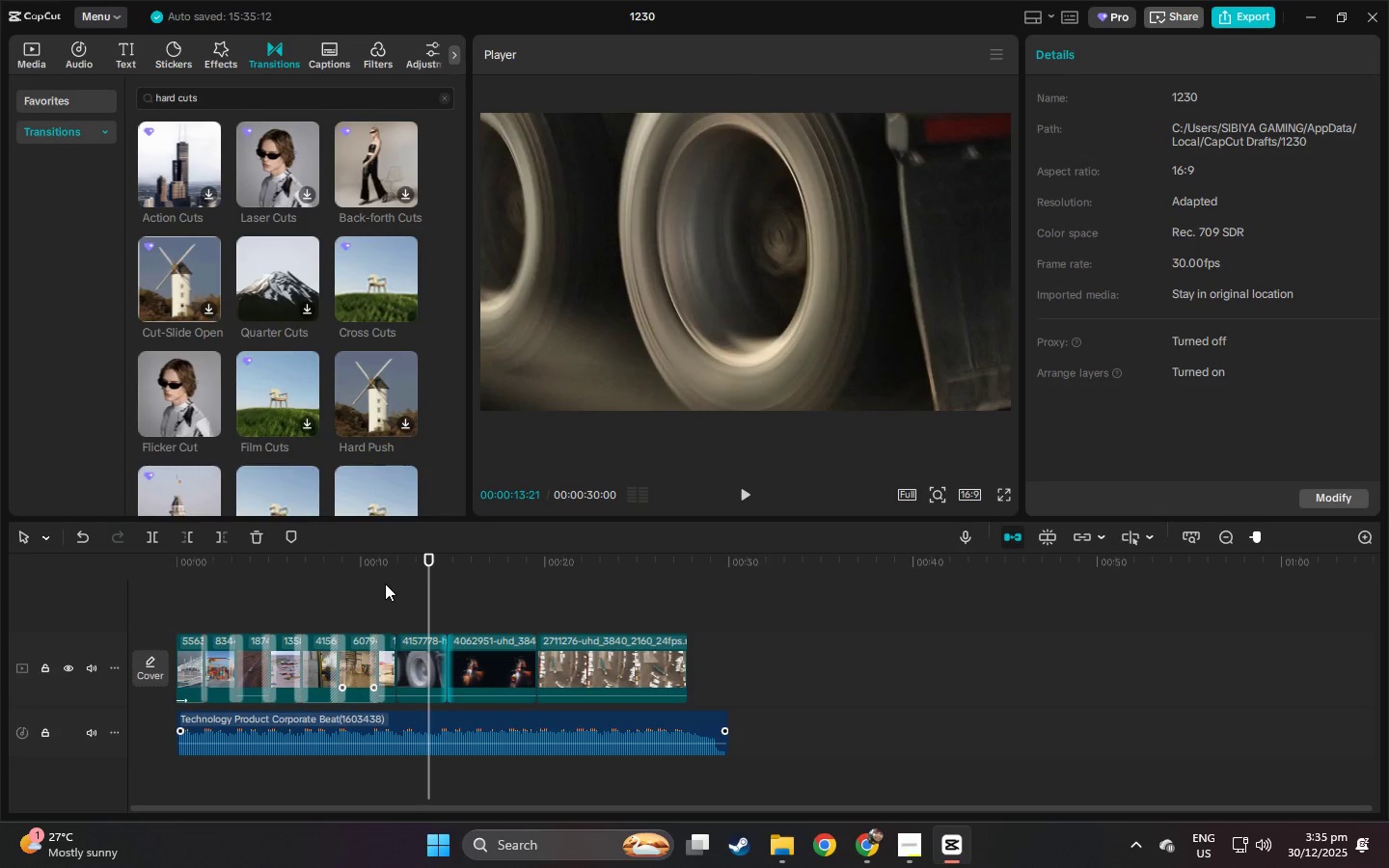 
left_click([365, 556])
 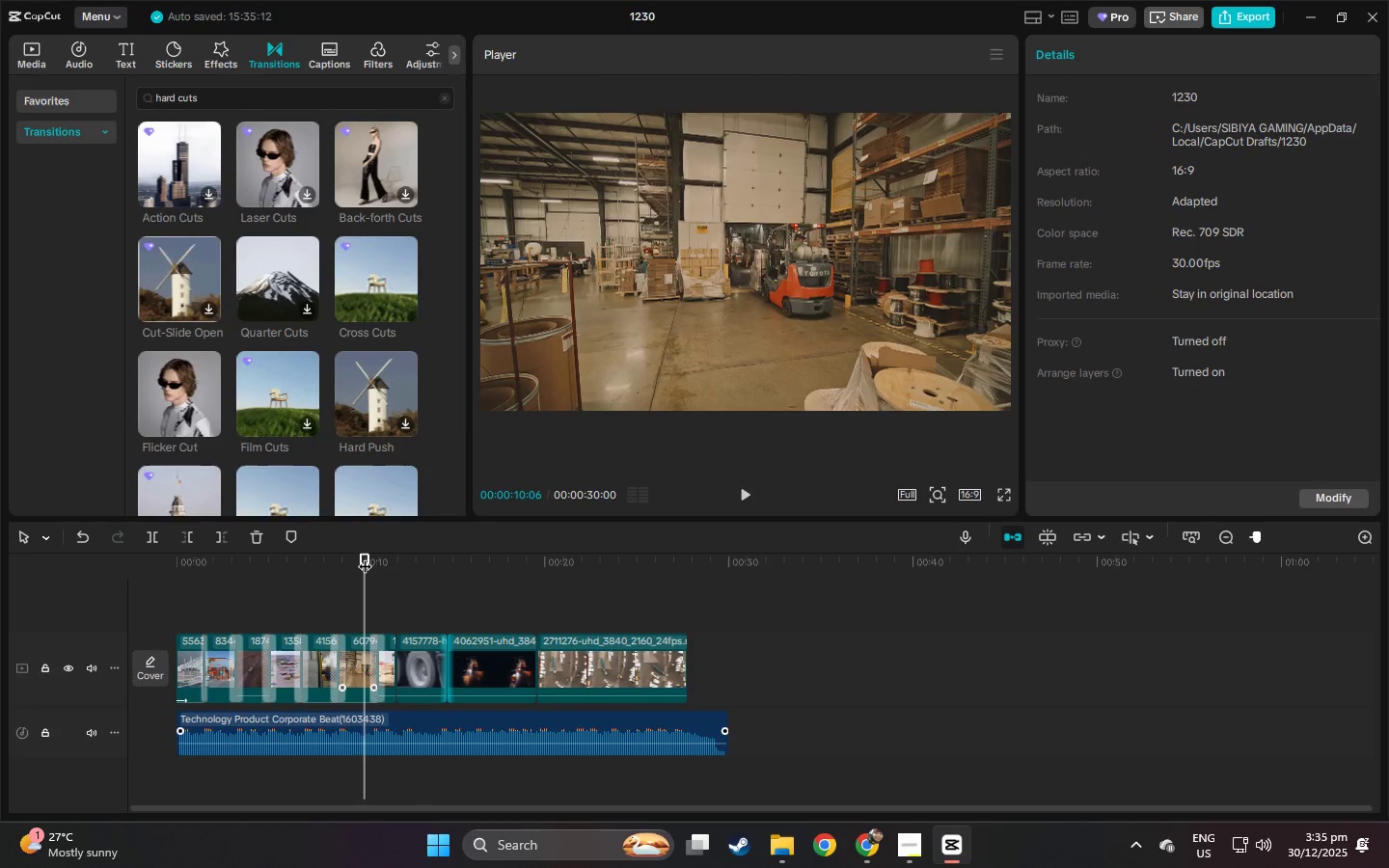 
key(Space)
 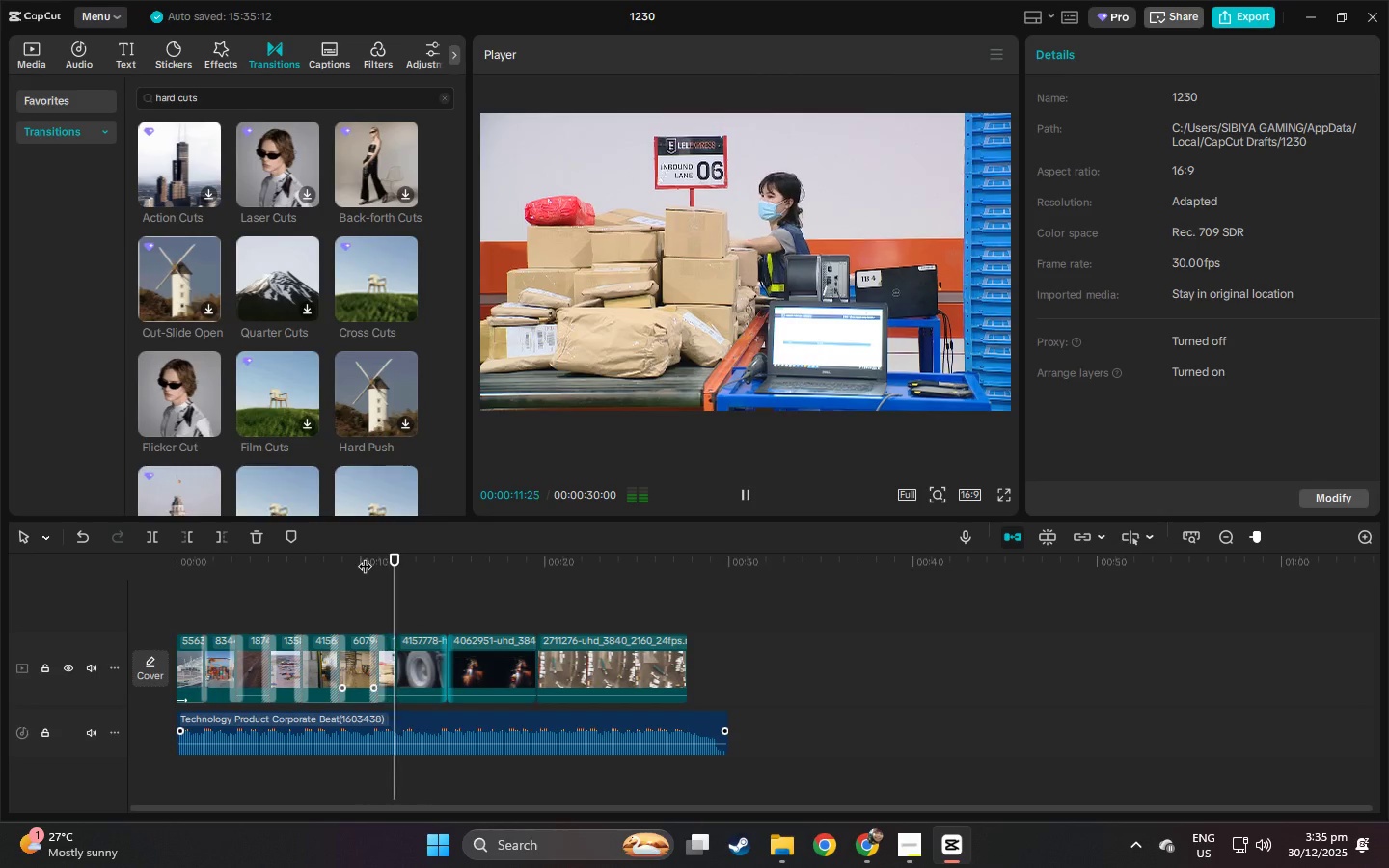 
key(Space)
 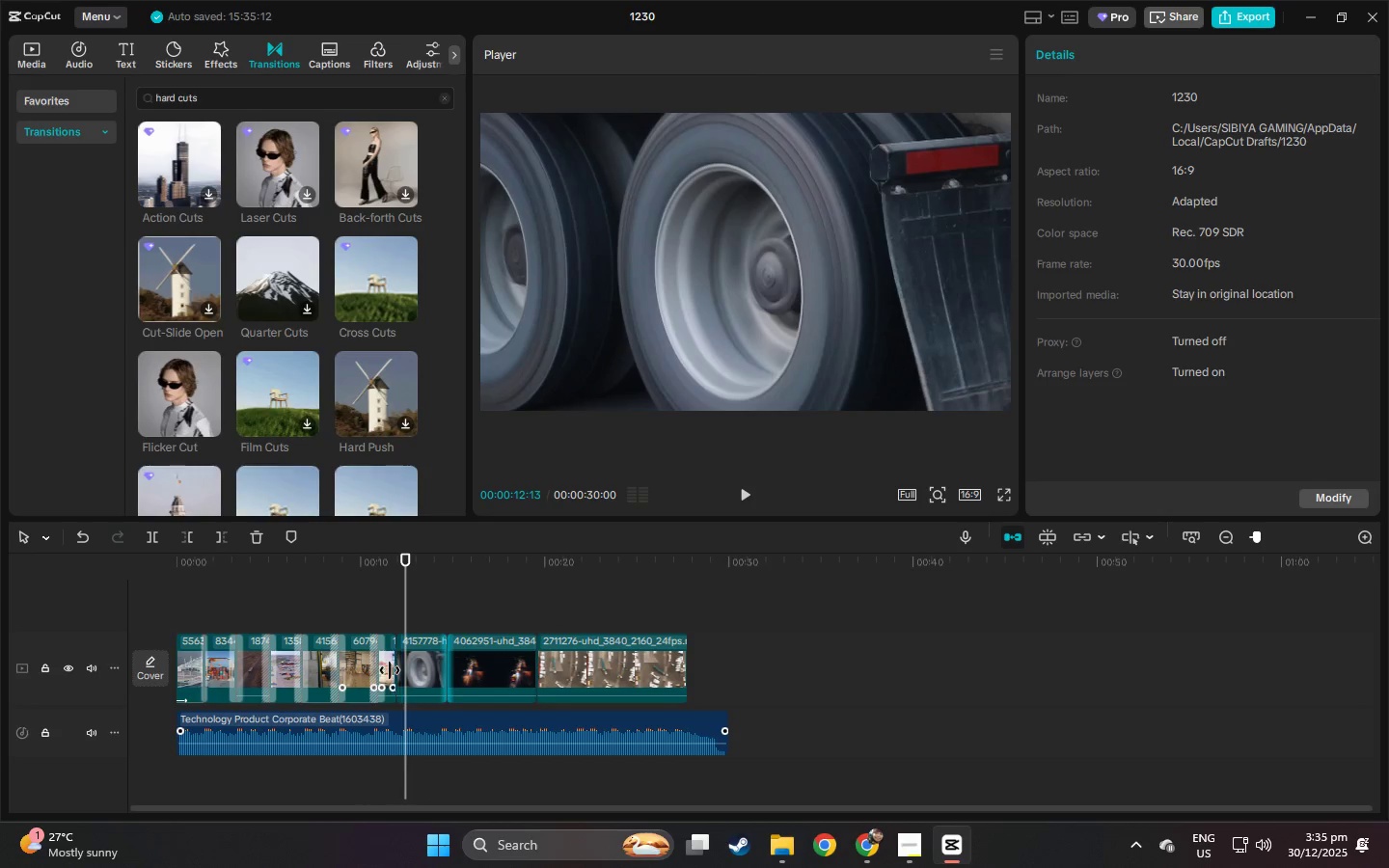 
left_click([387, 670])
 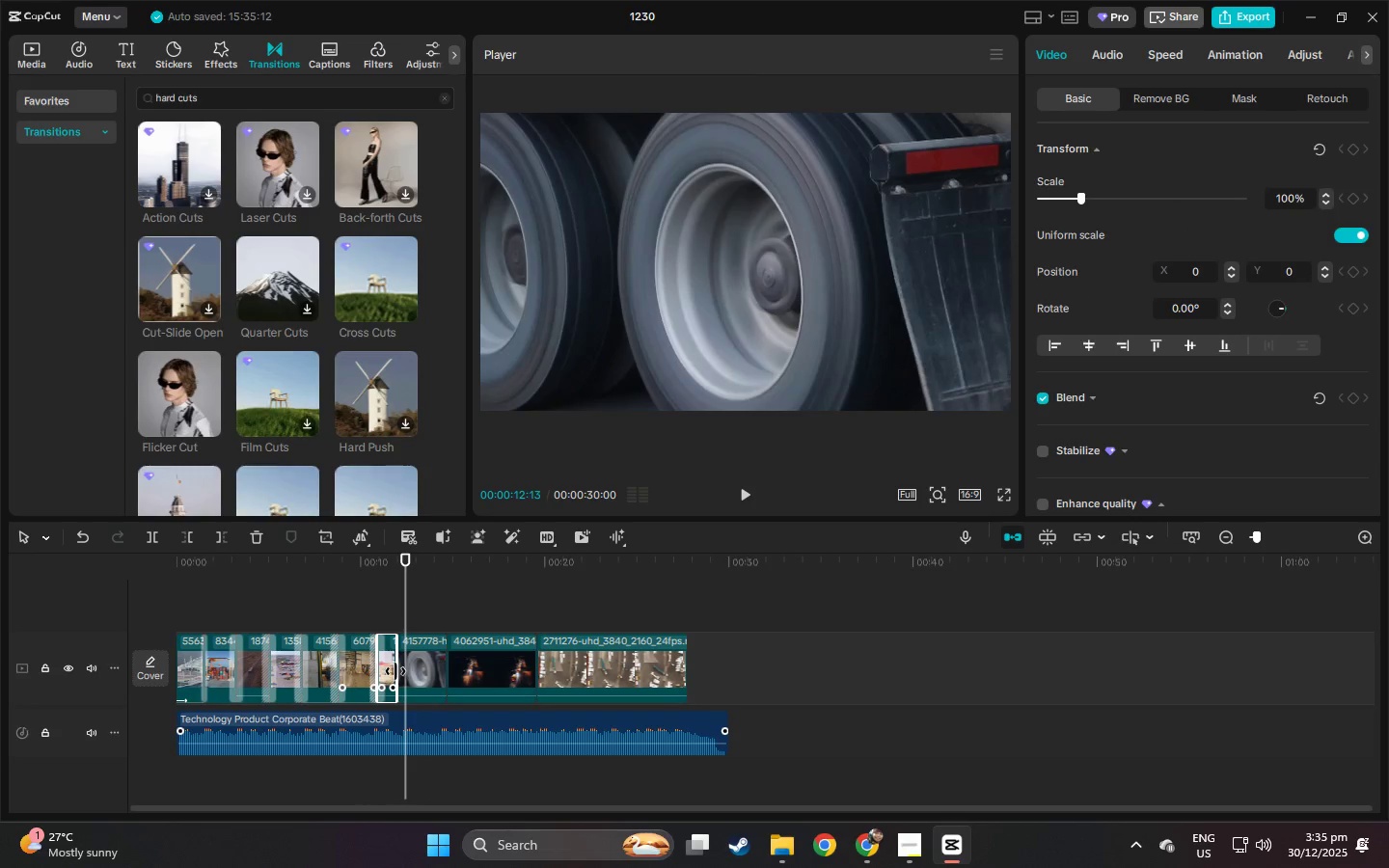 
left_click_drag(start_coordinate=[395, 671], to_coordinate=[402, 672])
 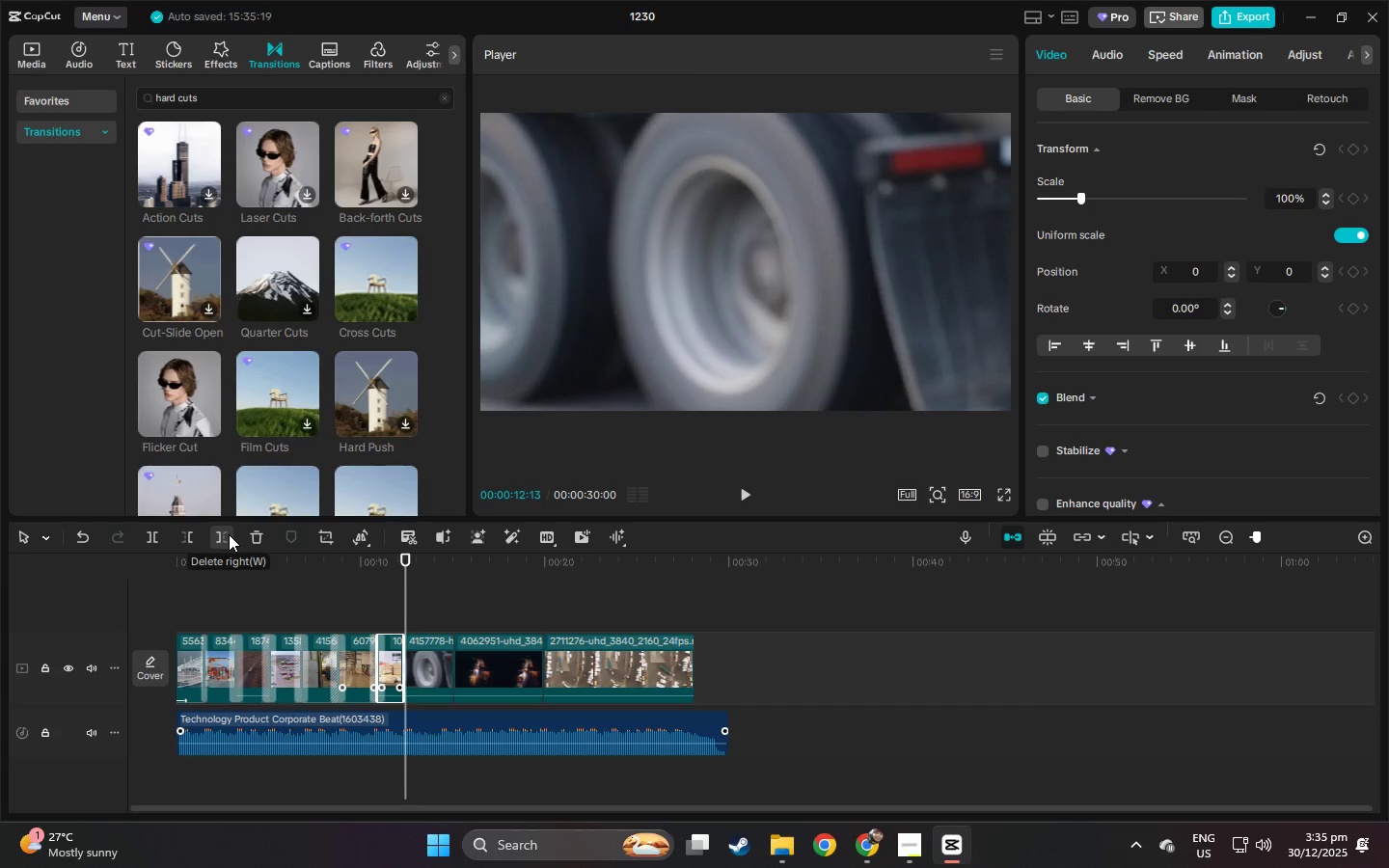 
wait(6.62)
 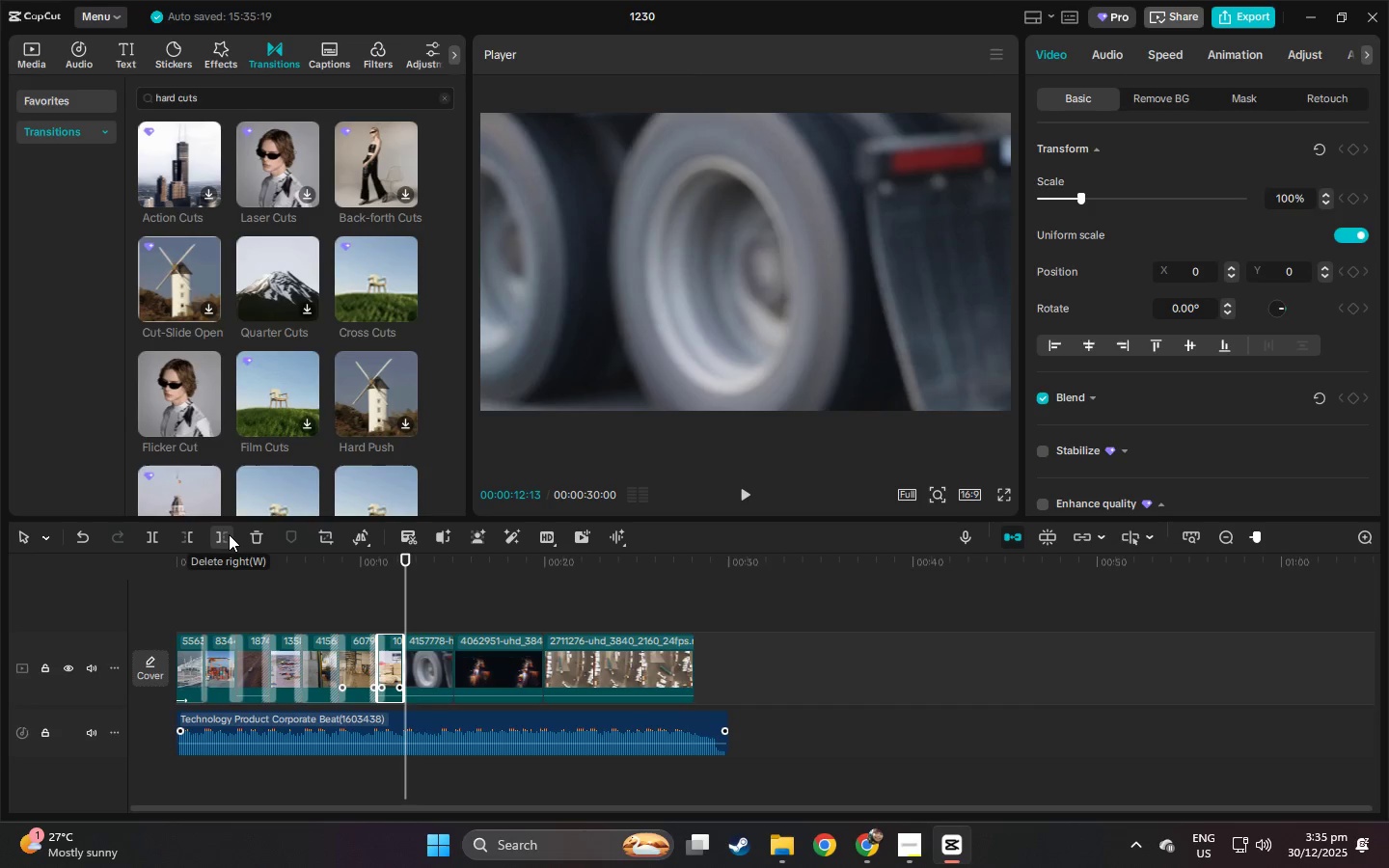 
left_click_drag(start_coordinate=[186, 577], to_coordinate=[156, 576])
 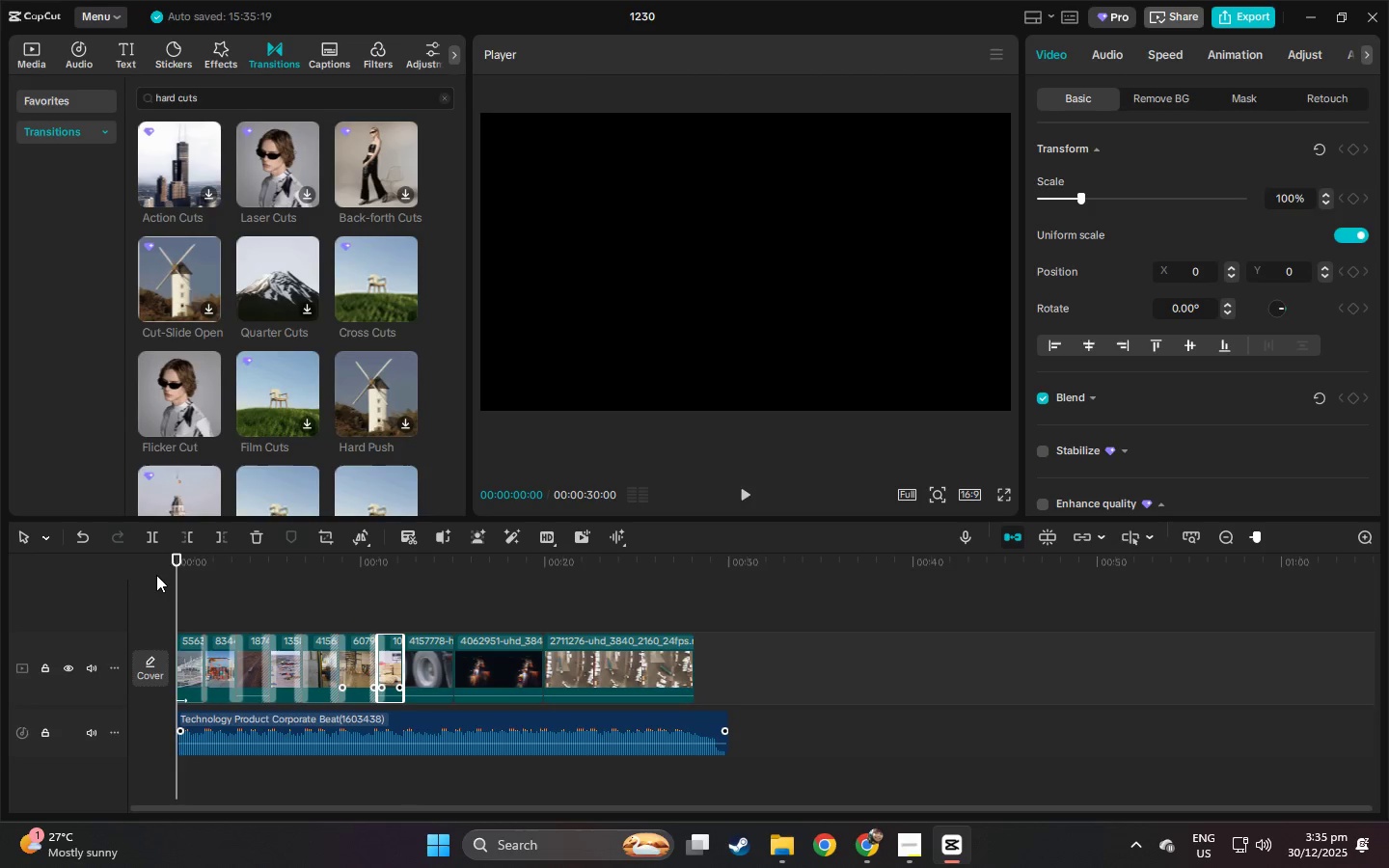 
key(Space)
 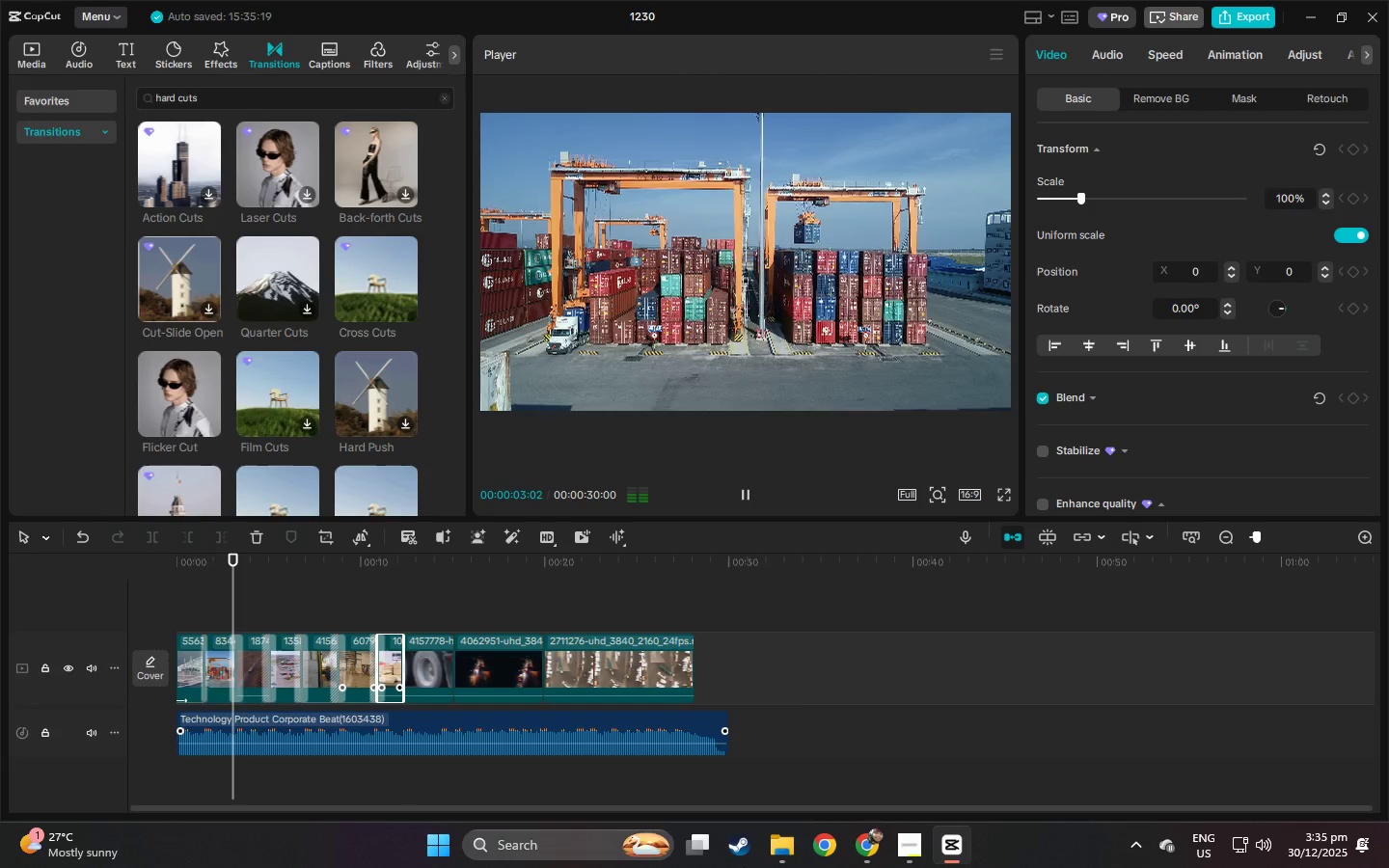 
left_click([921, 853])